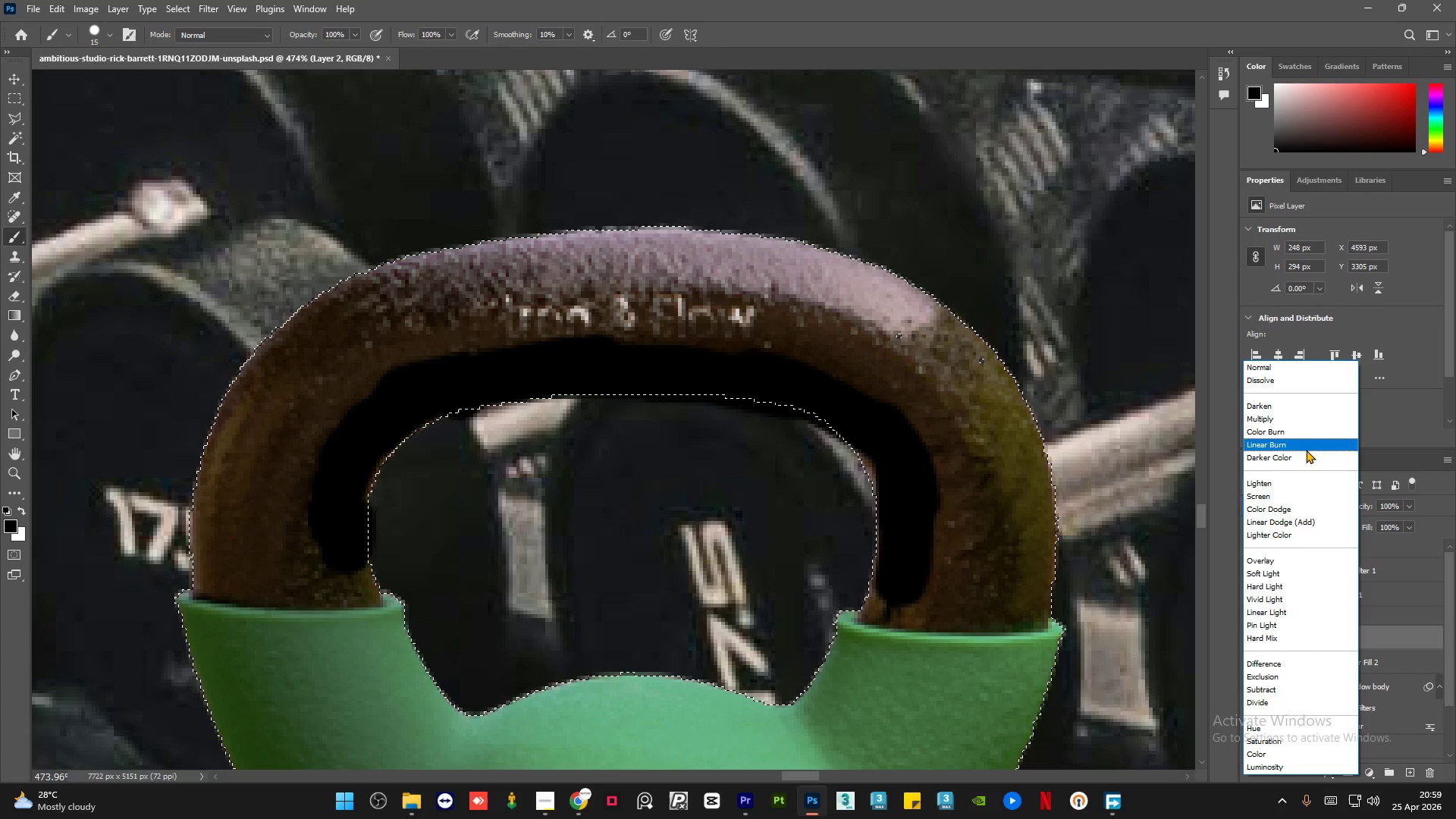 
left_click([1412, 641])
 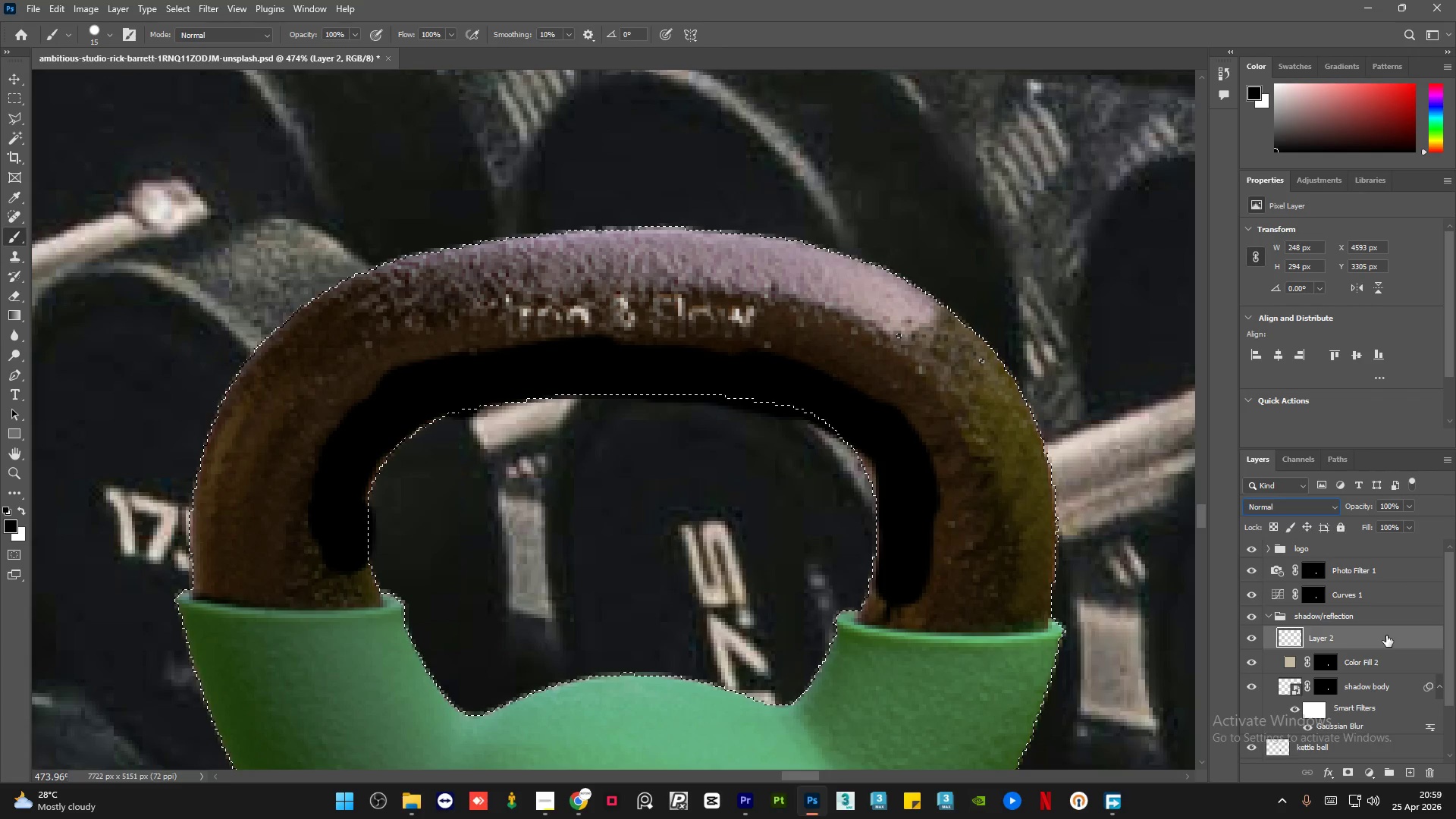 
right_click([1386, 635])
 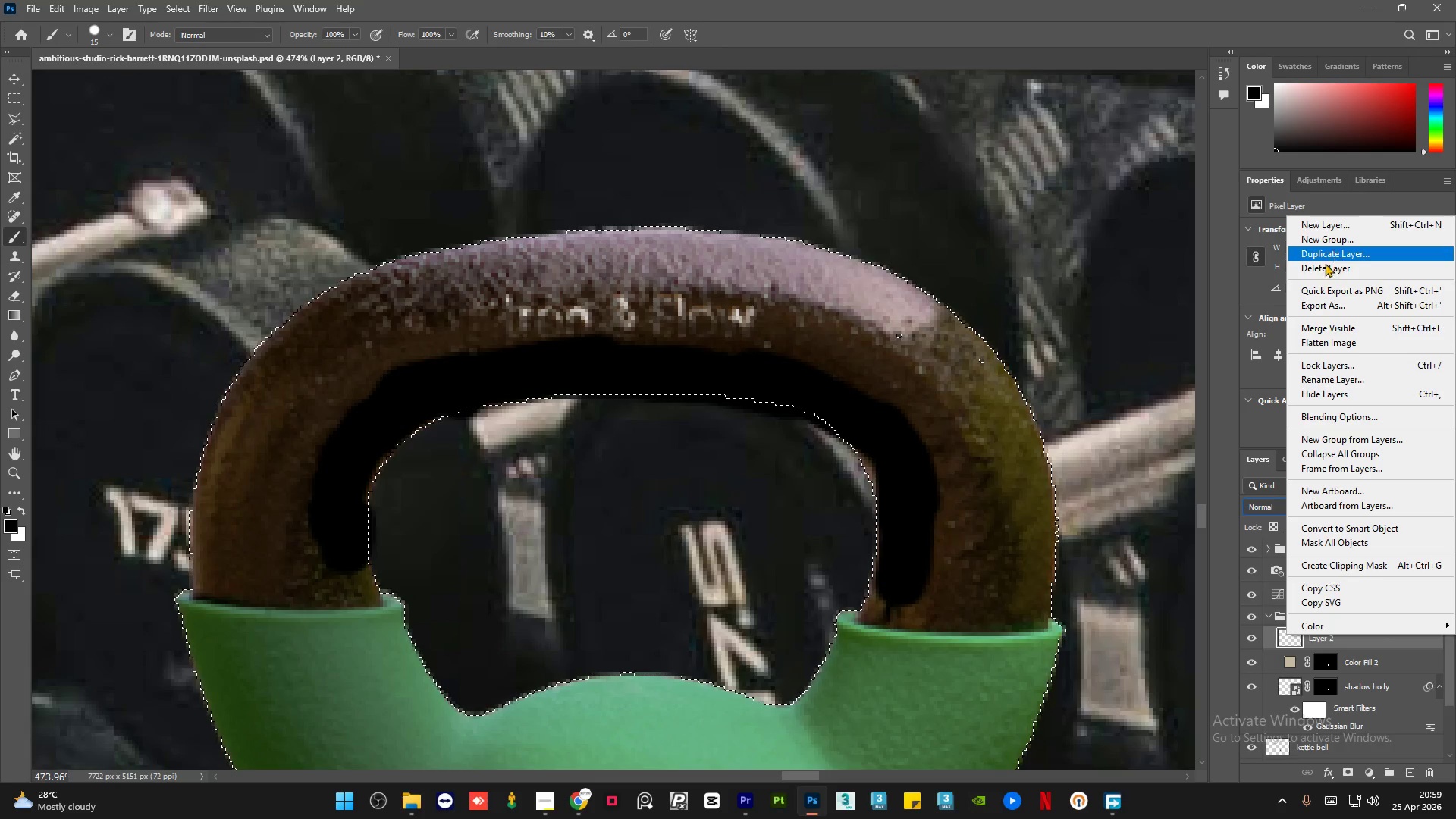 
left_click([1325, 264])
 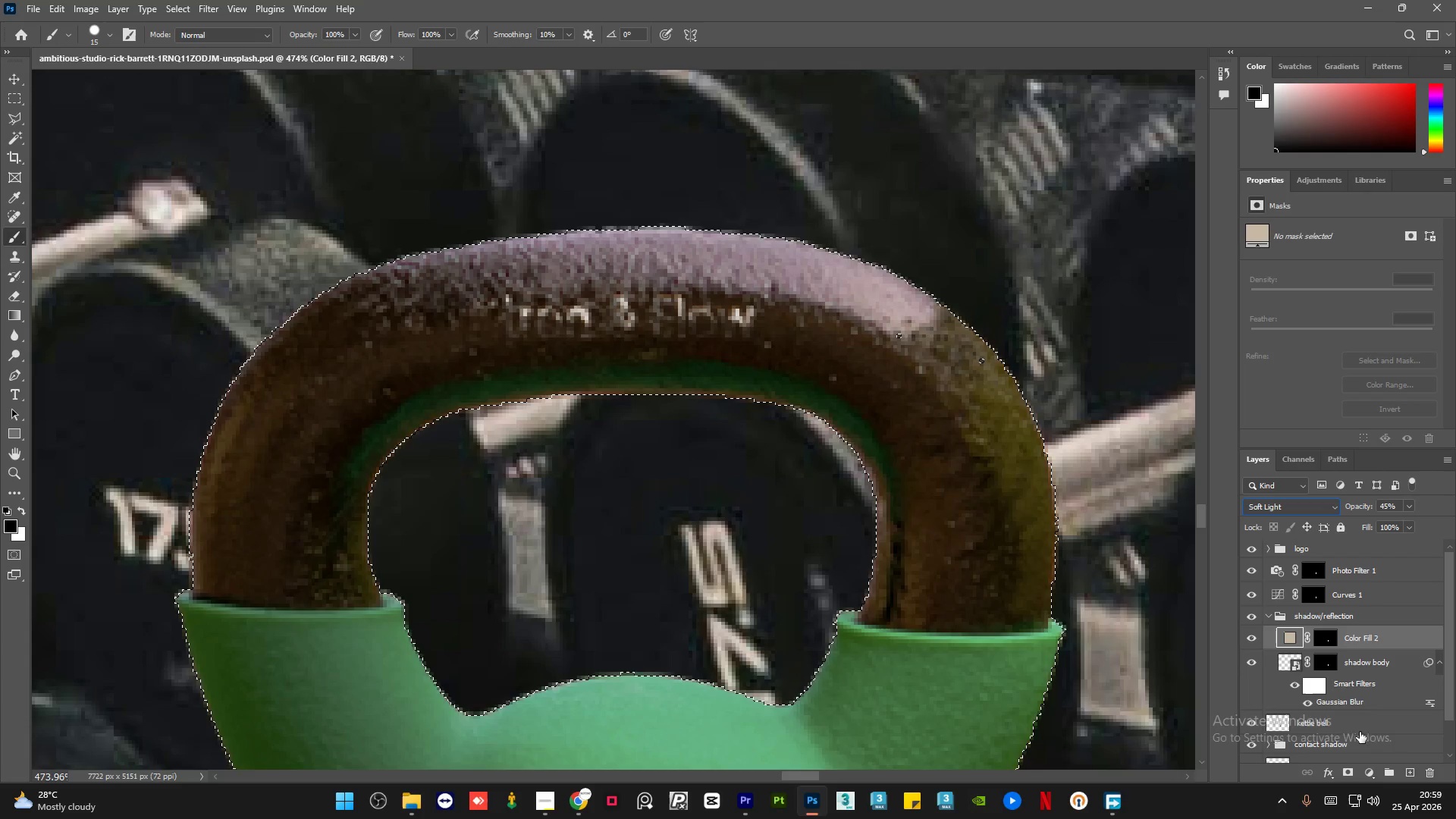 
left_click([1370, 767])
 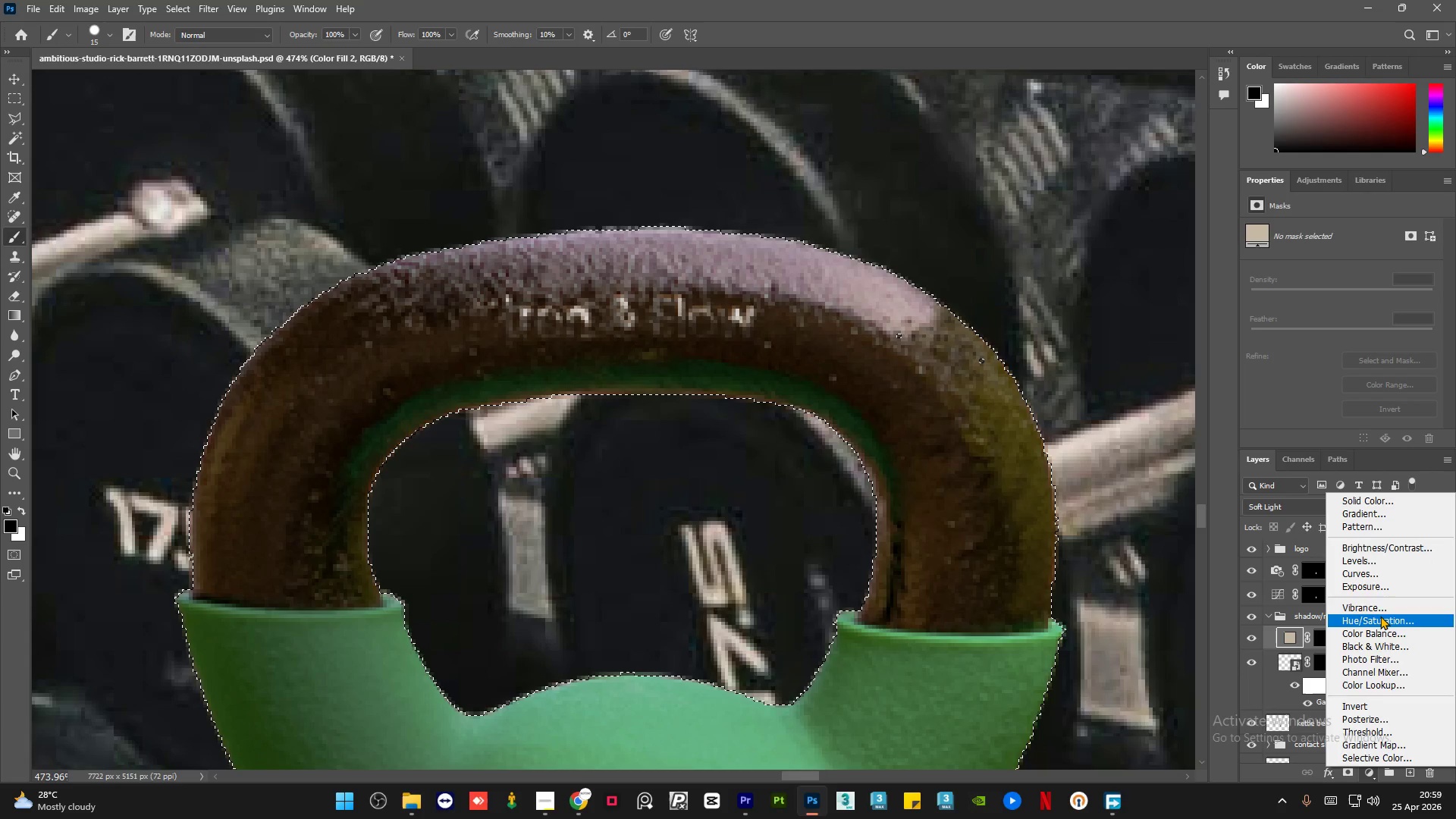 
wait(6.09)
 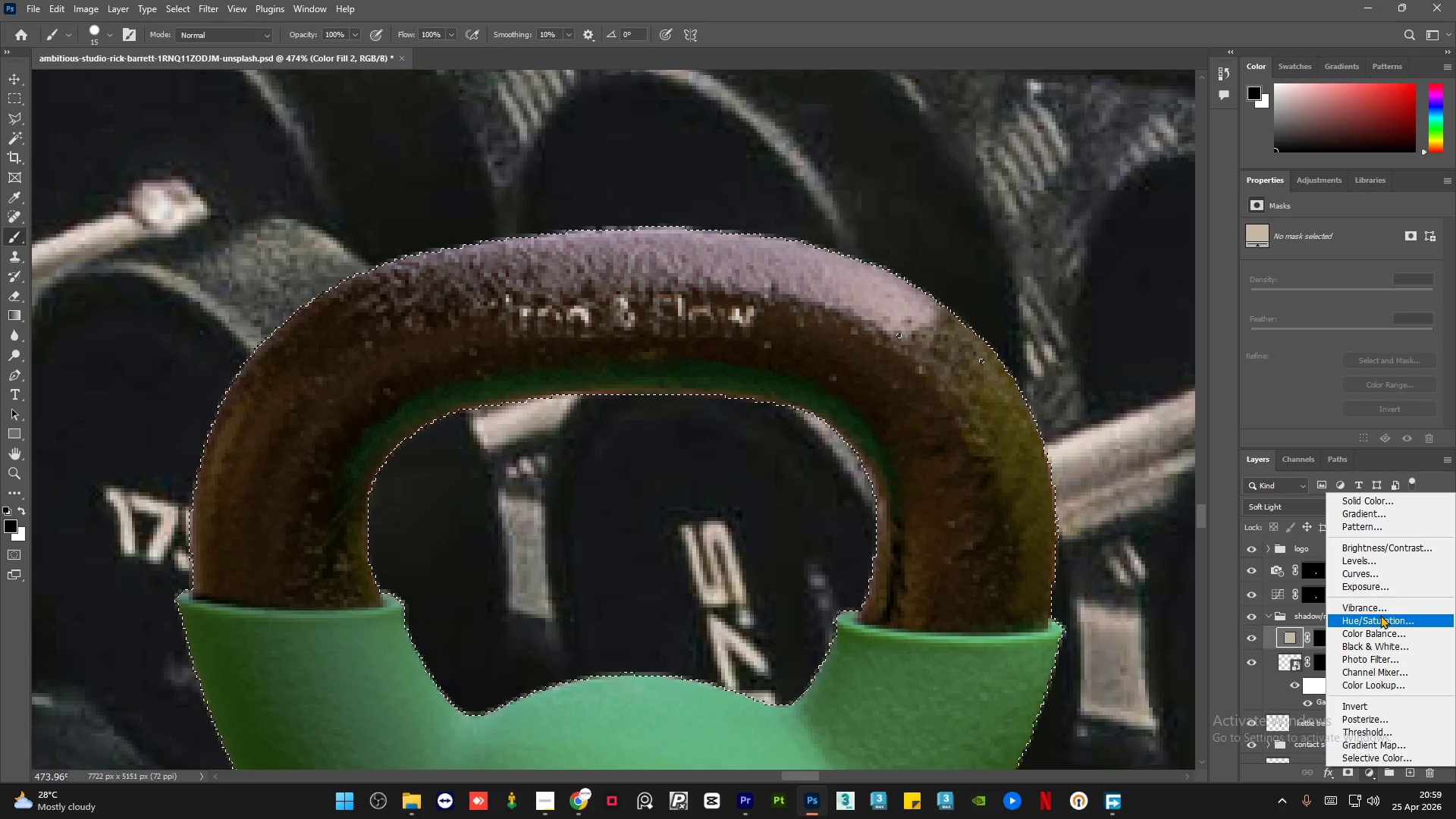 
left_click([1290, 635])
 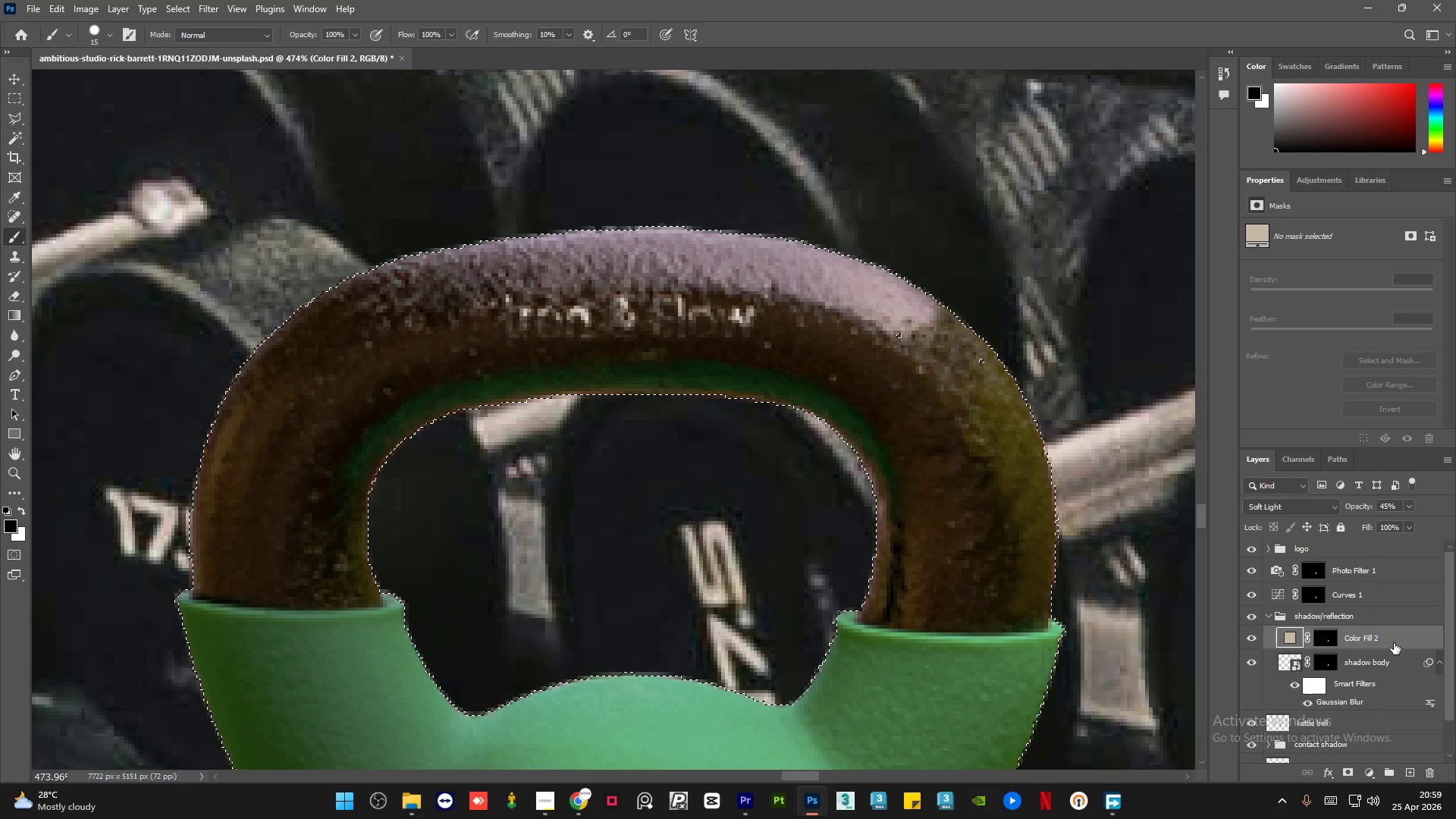 
left_click([1395, 637])
 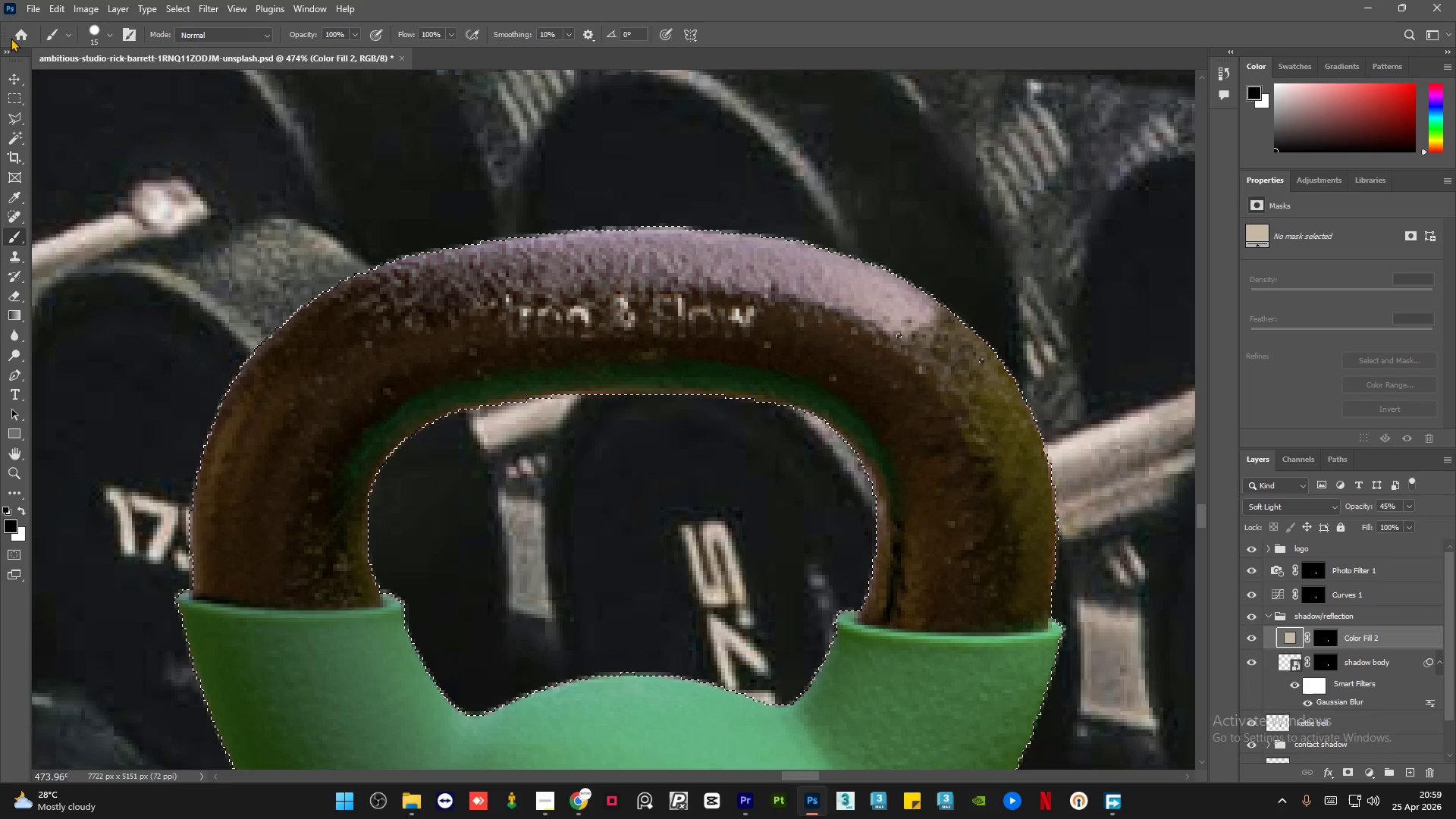 
left_click([14, 75])
 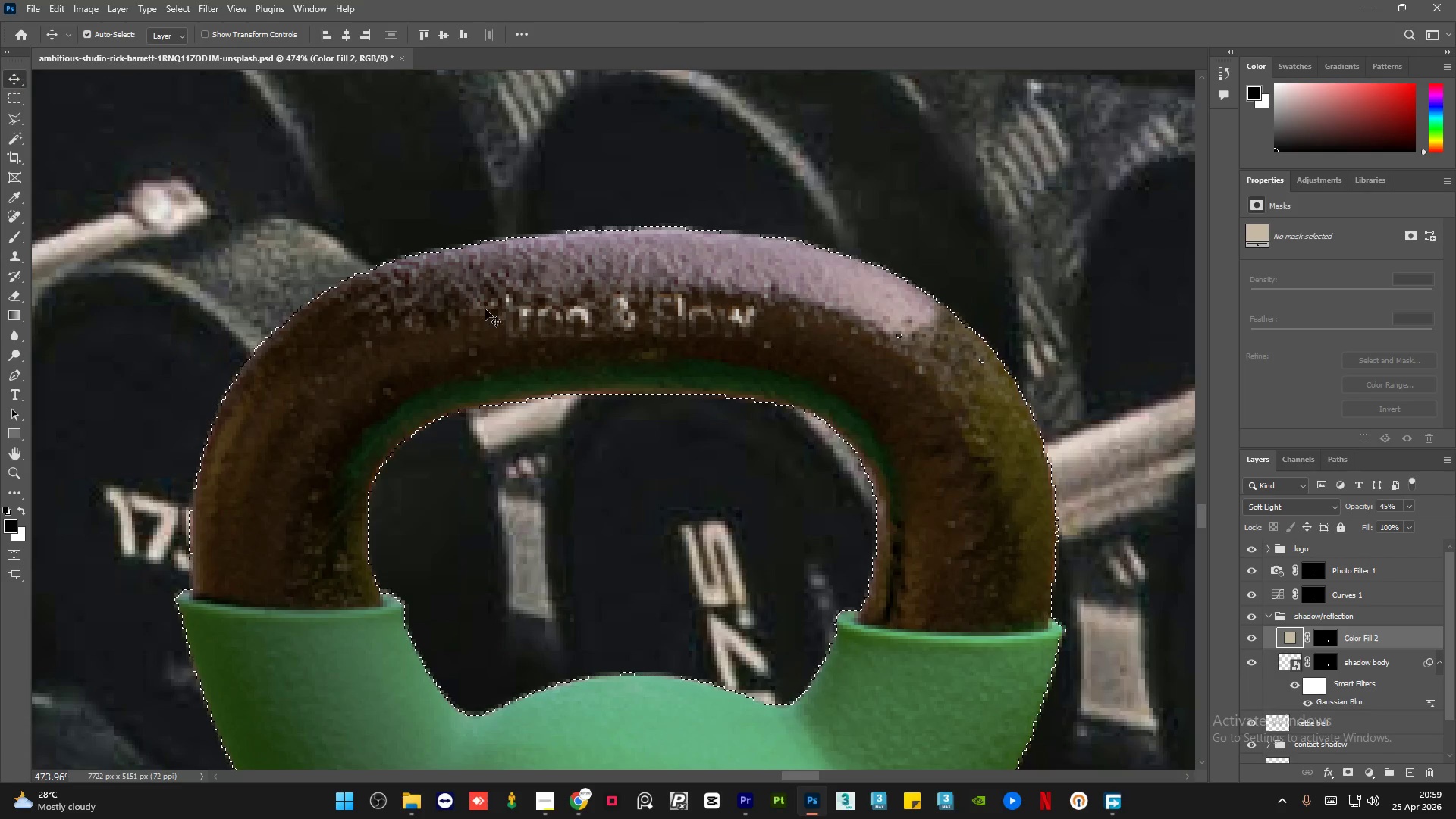 
hold_key(key=AltLeft, duration=2.23)
 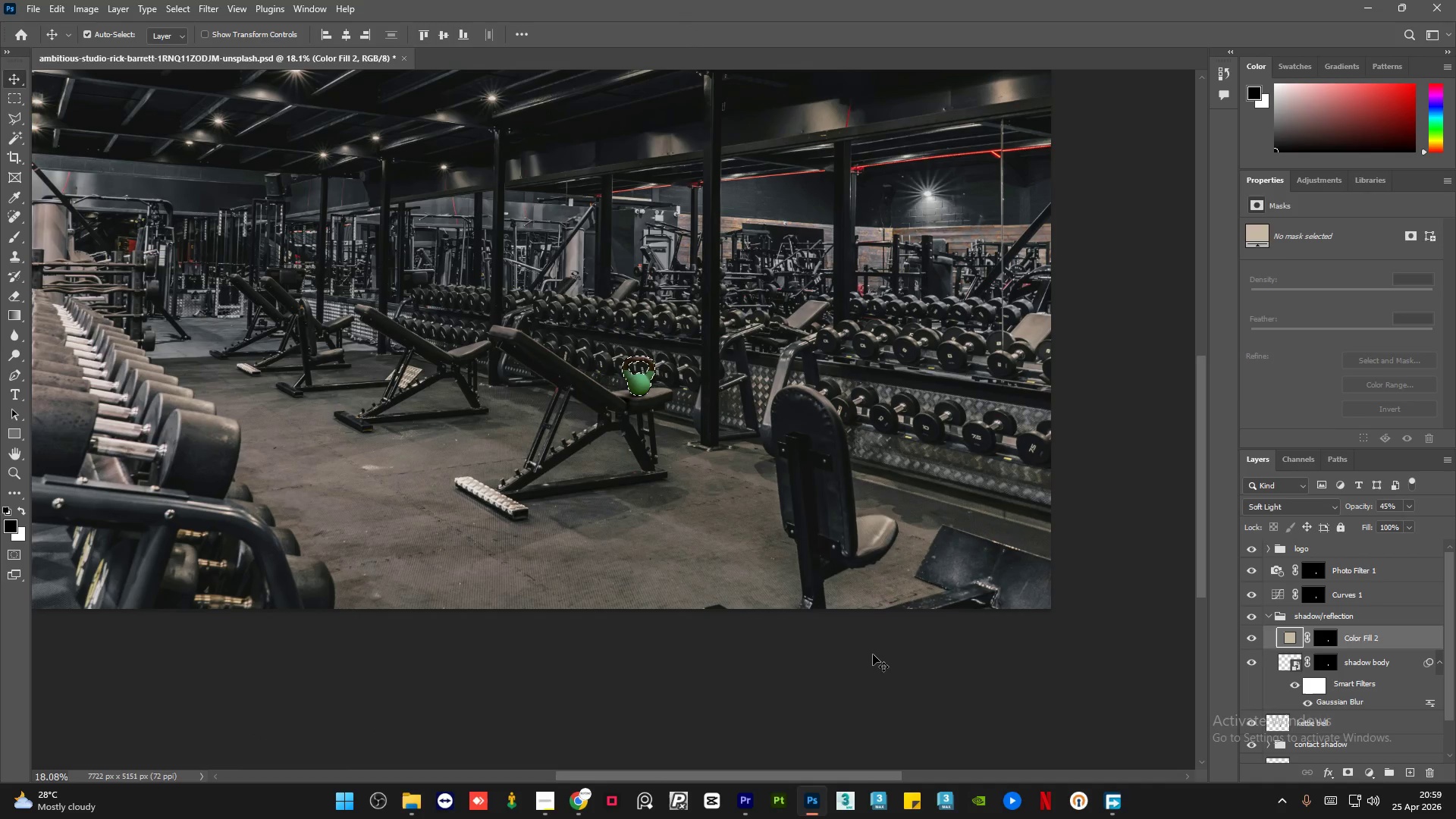 
left_click([874, 654])
 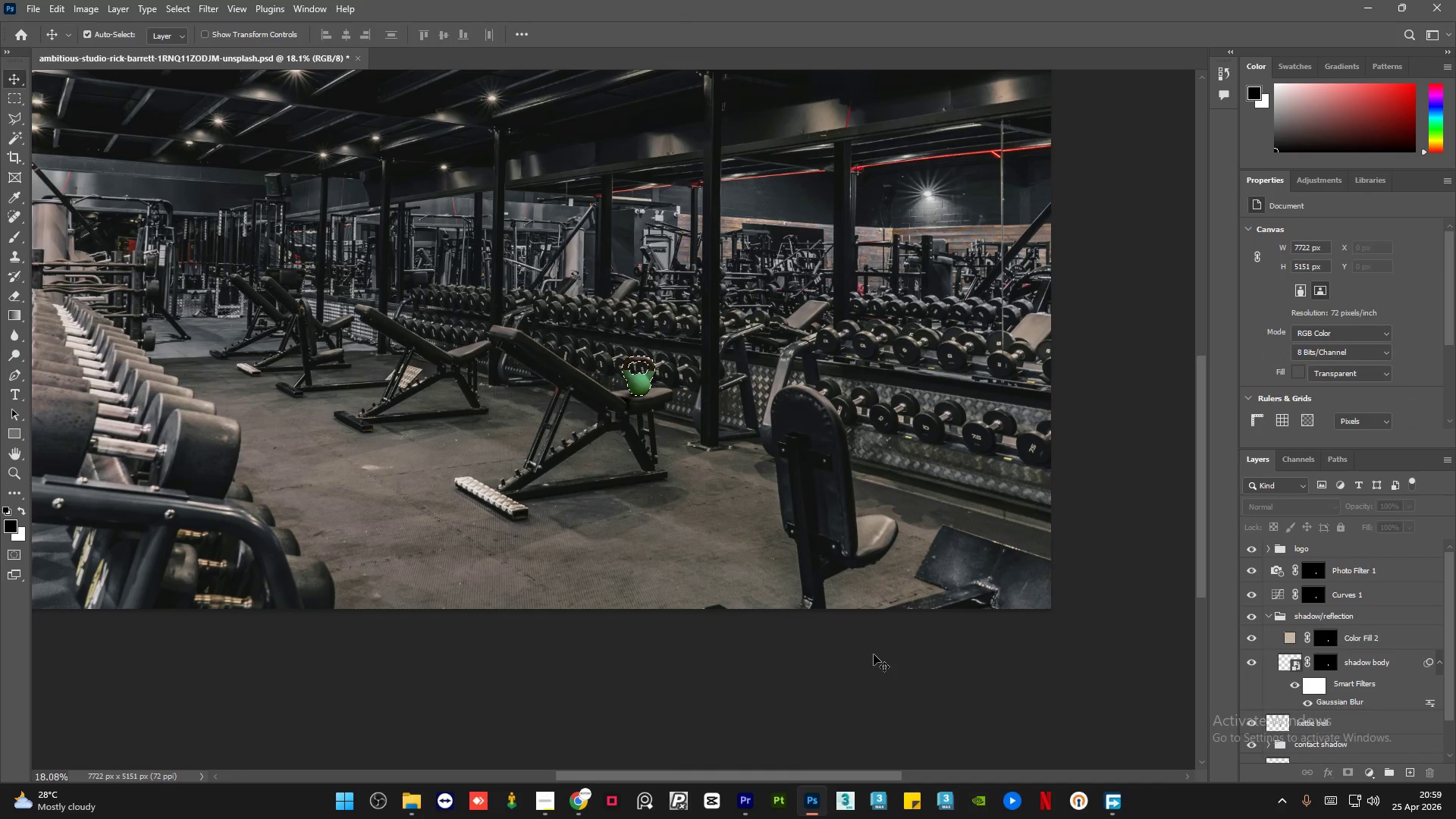 
key(Control+D)
 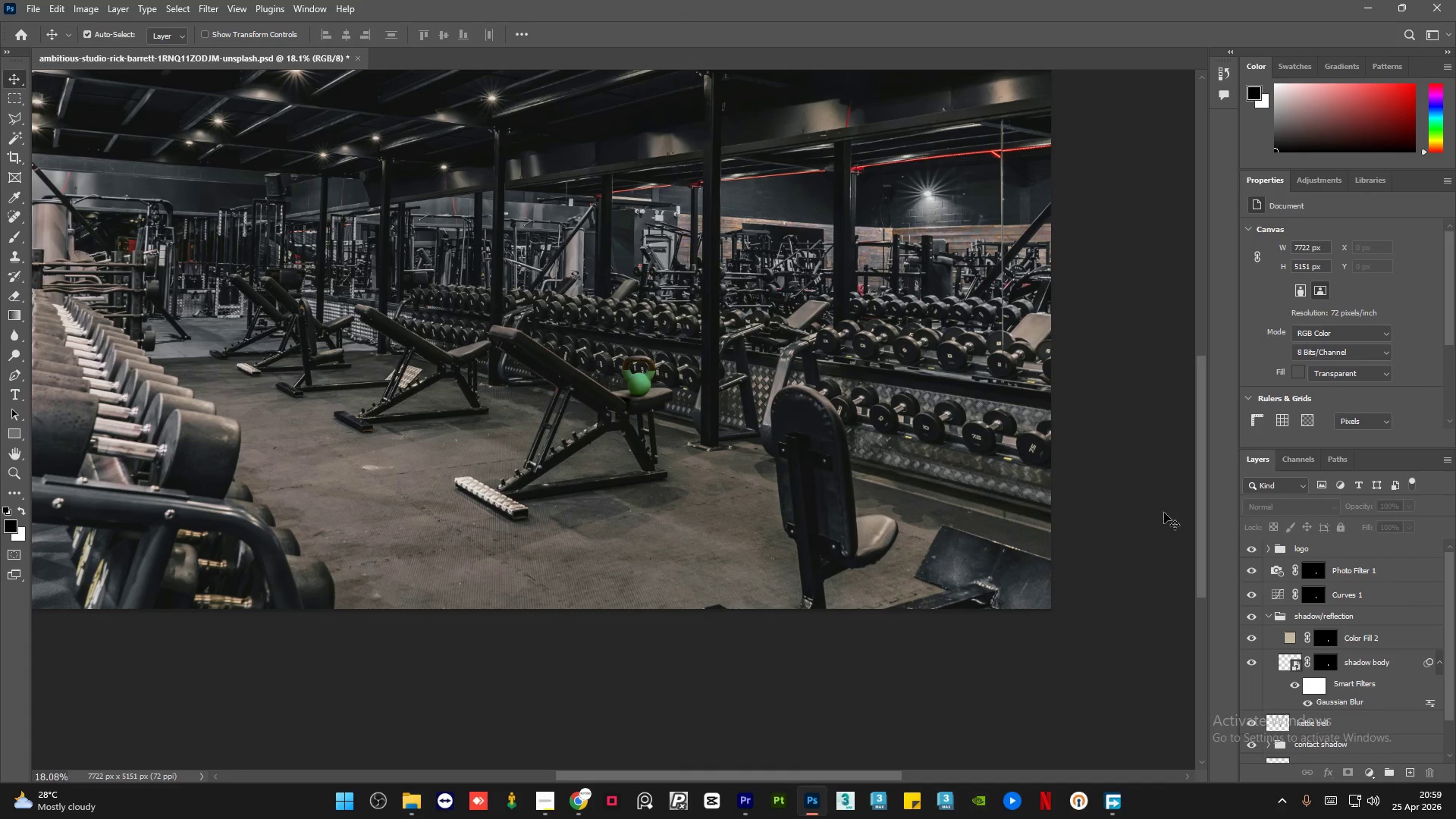 
key(Alt+AltLeft)
 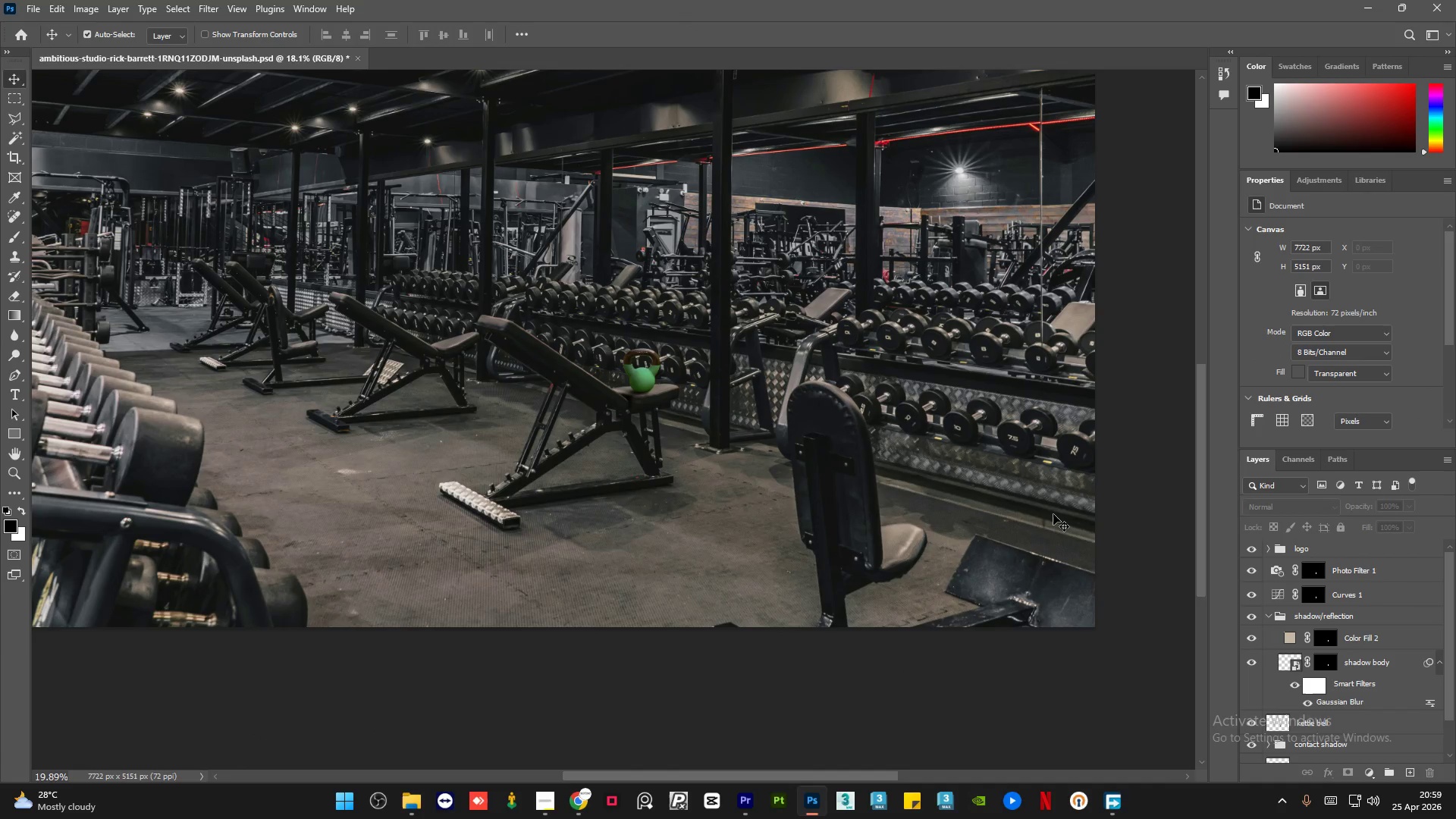 
key(Alt+AltLeft)
 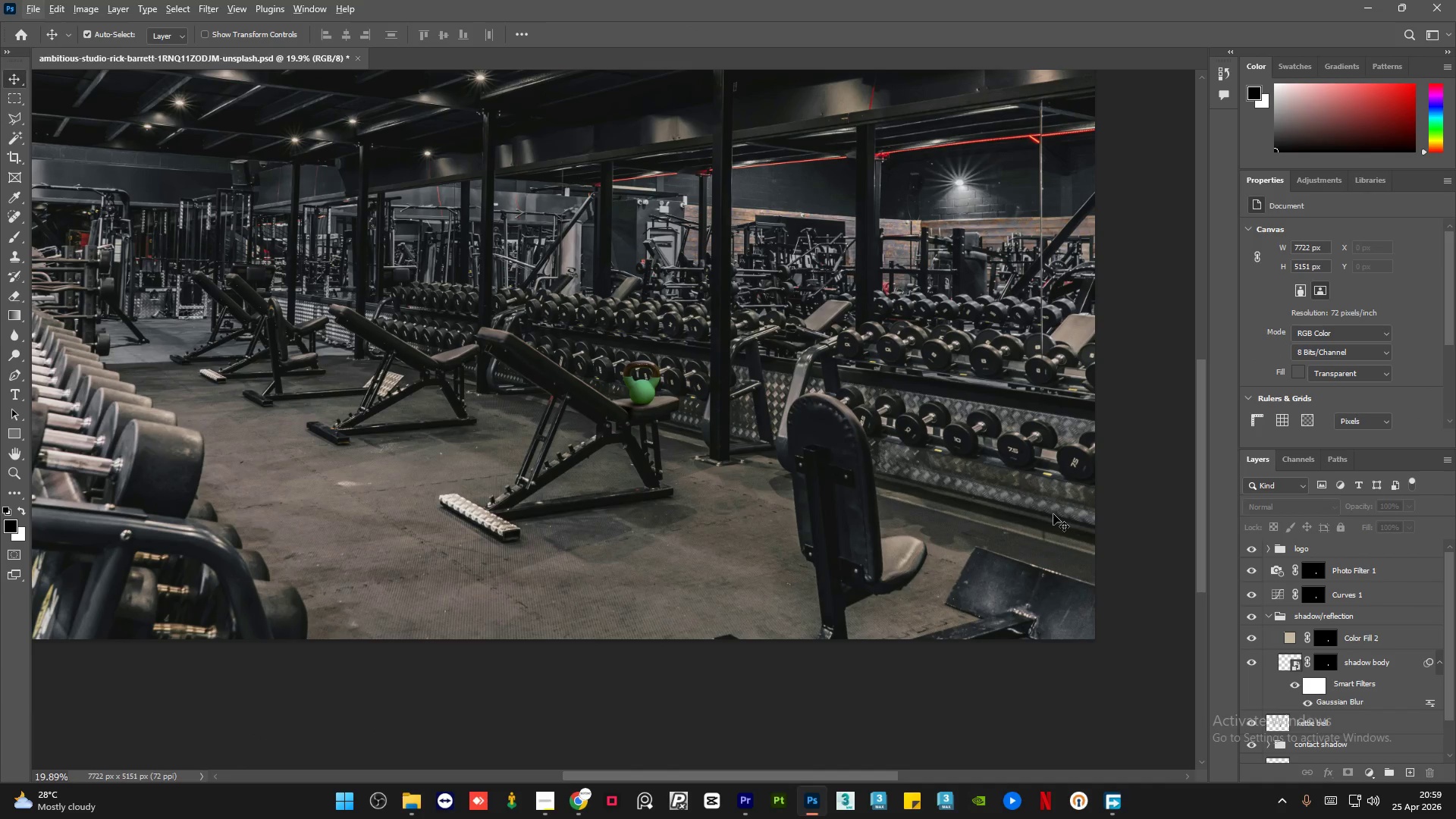 
hold_key(key=AltLeft, duration=0.47)
 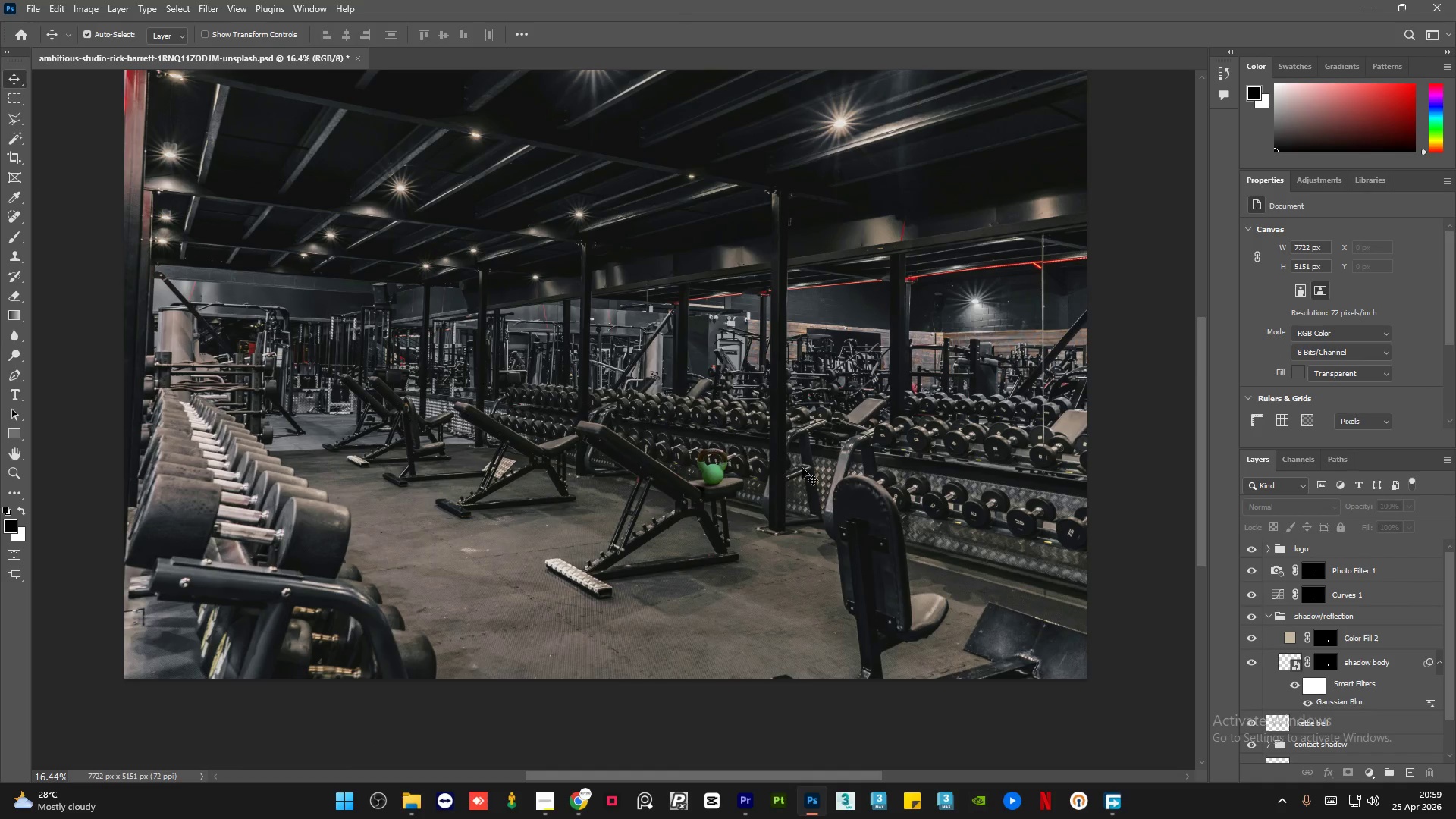 
scroll: coordinate [640, 360], scroll_direction: down, amount: 35.0
 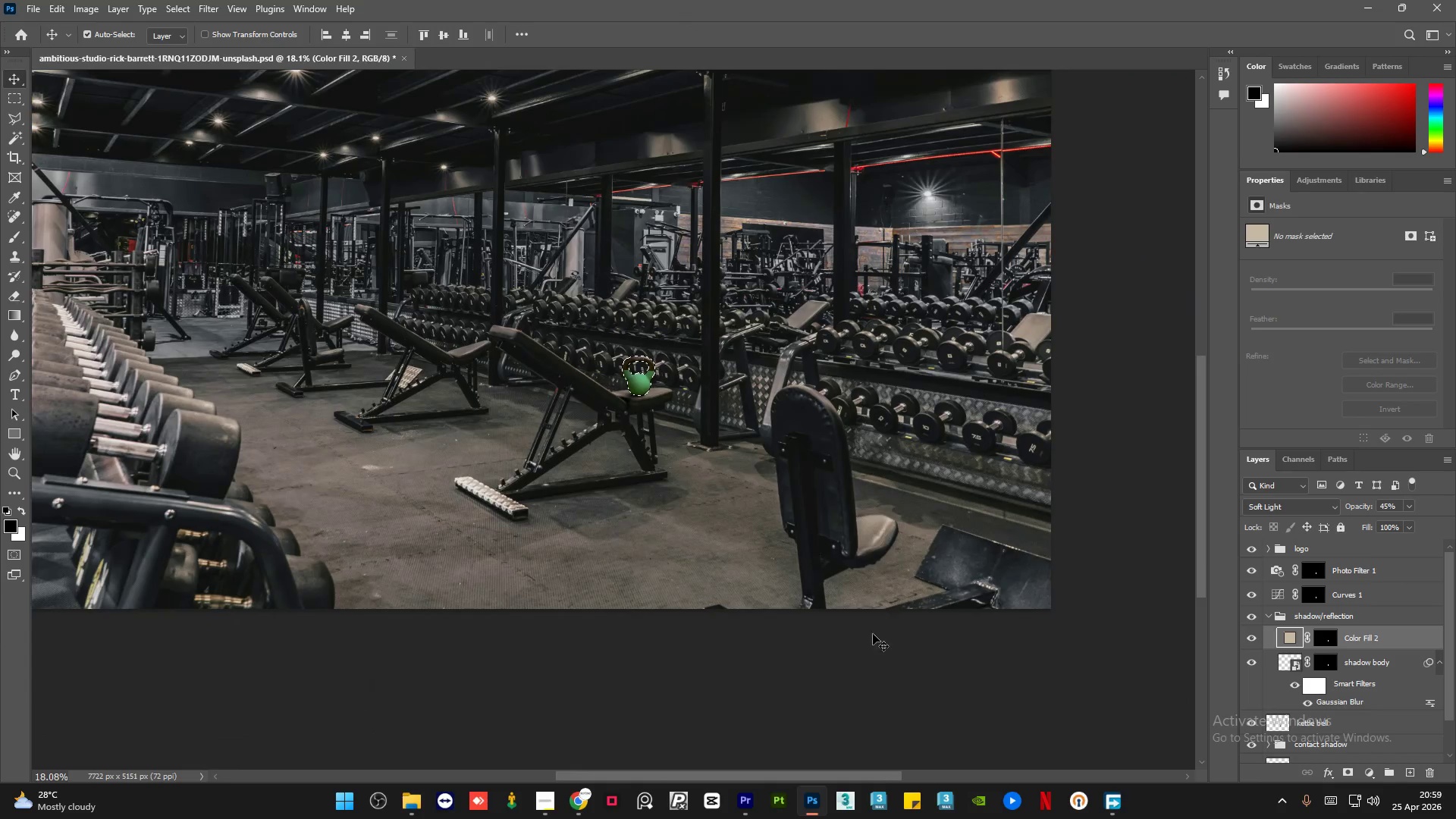 
left_click([1113, 457])
 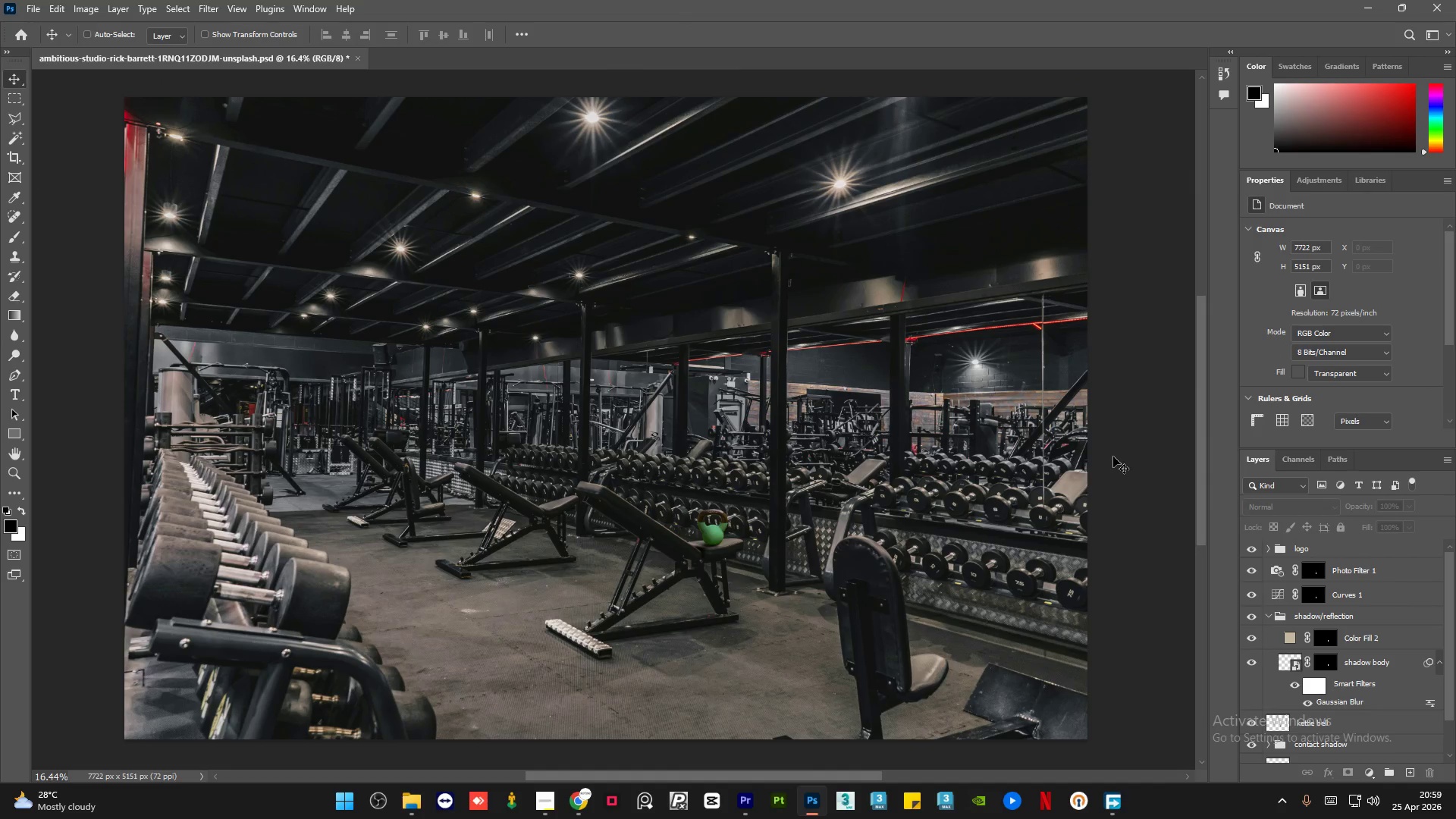 
scroll: coordinate [1053, 514], scroll_direction: up, amount: 2.0
 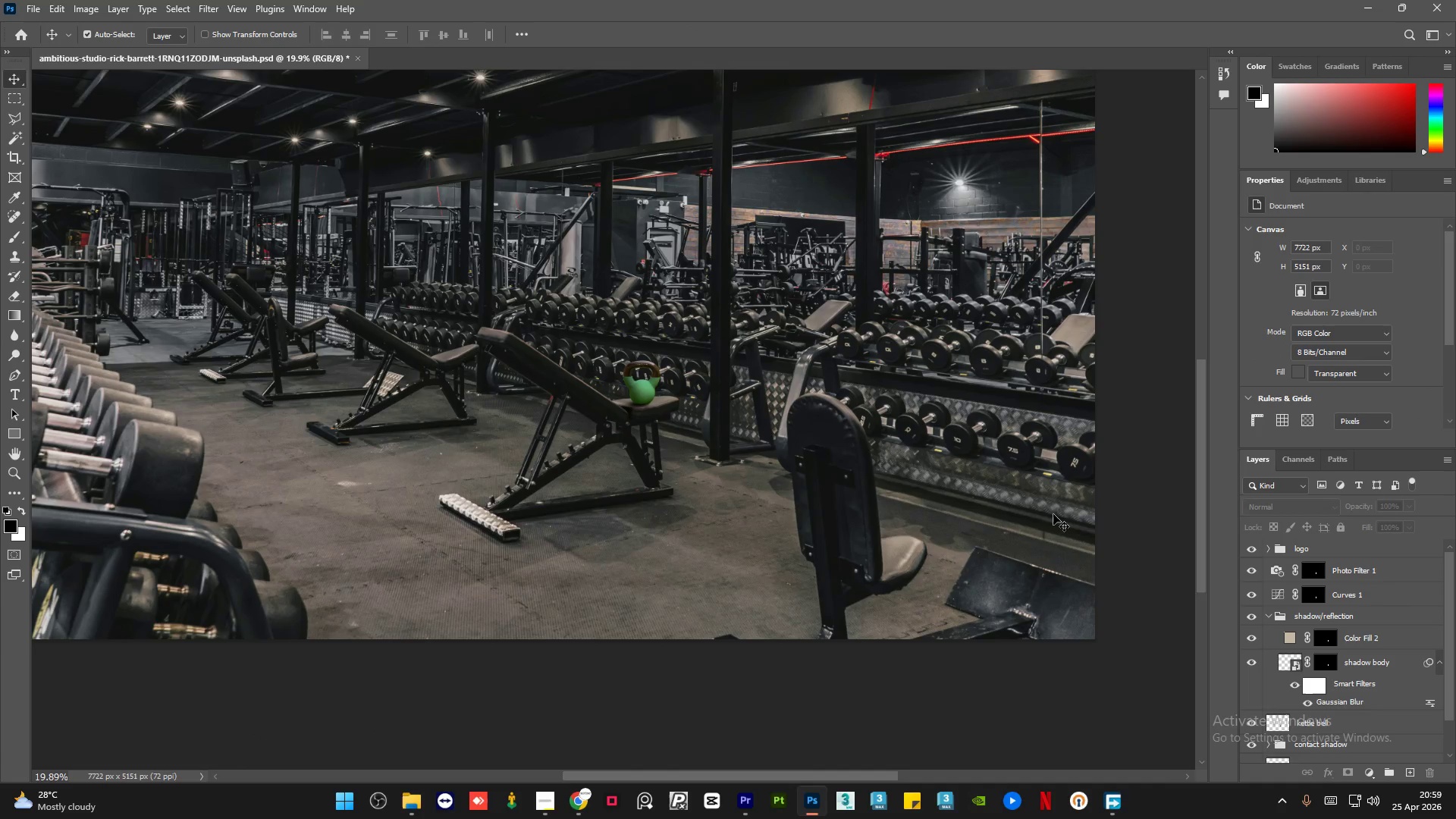 
key(Control+S)
 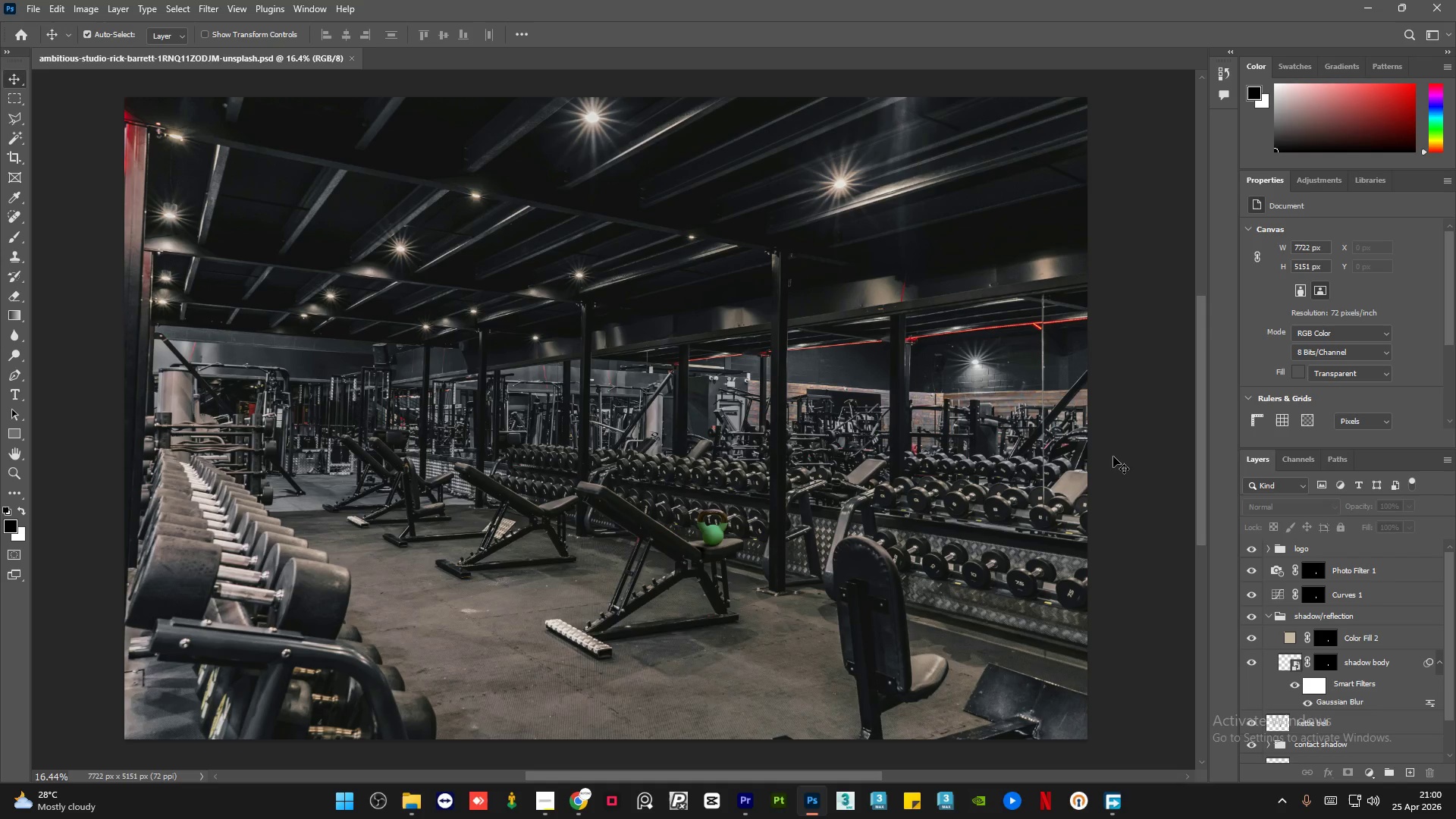 
scroll: coordinate [802, 468], scroll_direction: up, amount: 8.0
 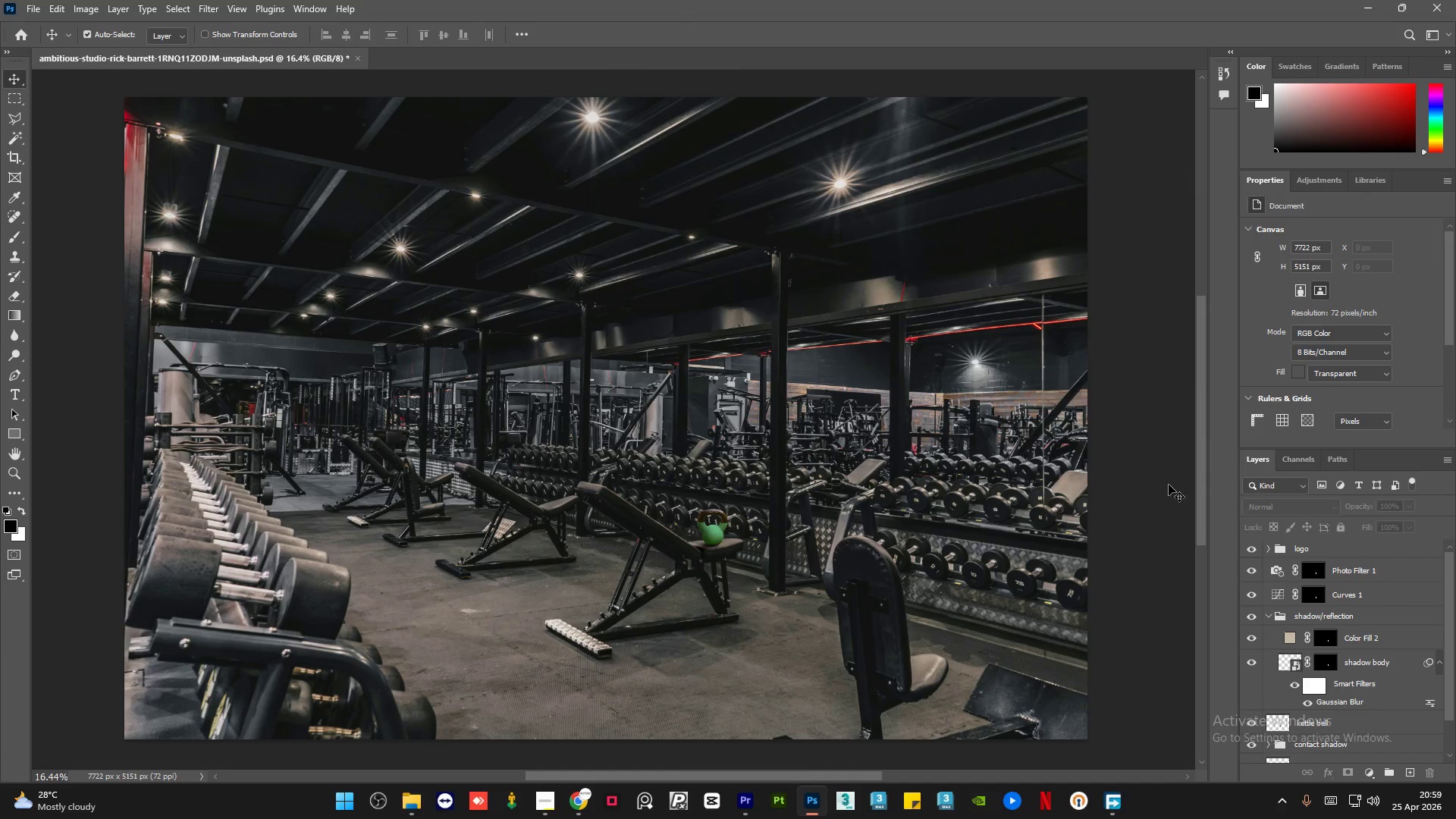 
wait(27.47)
 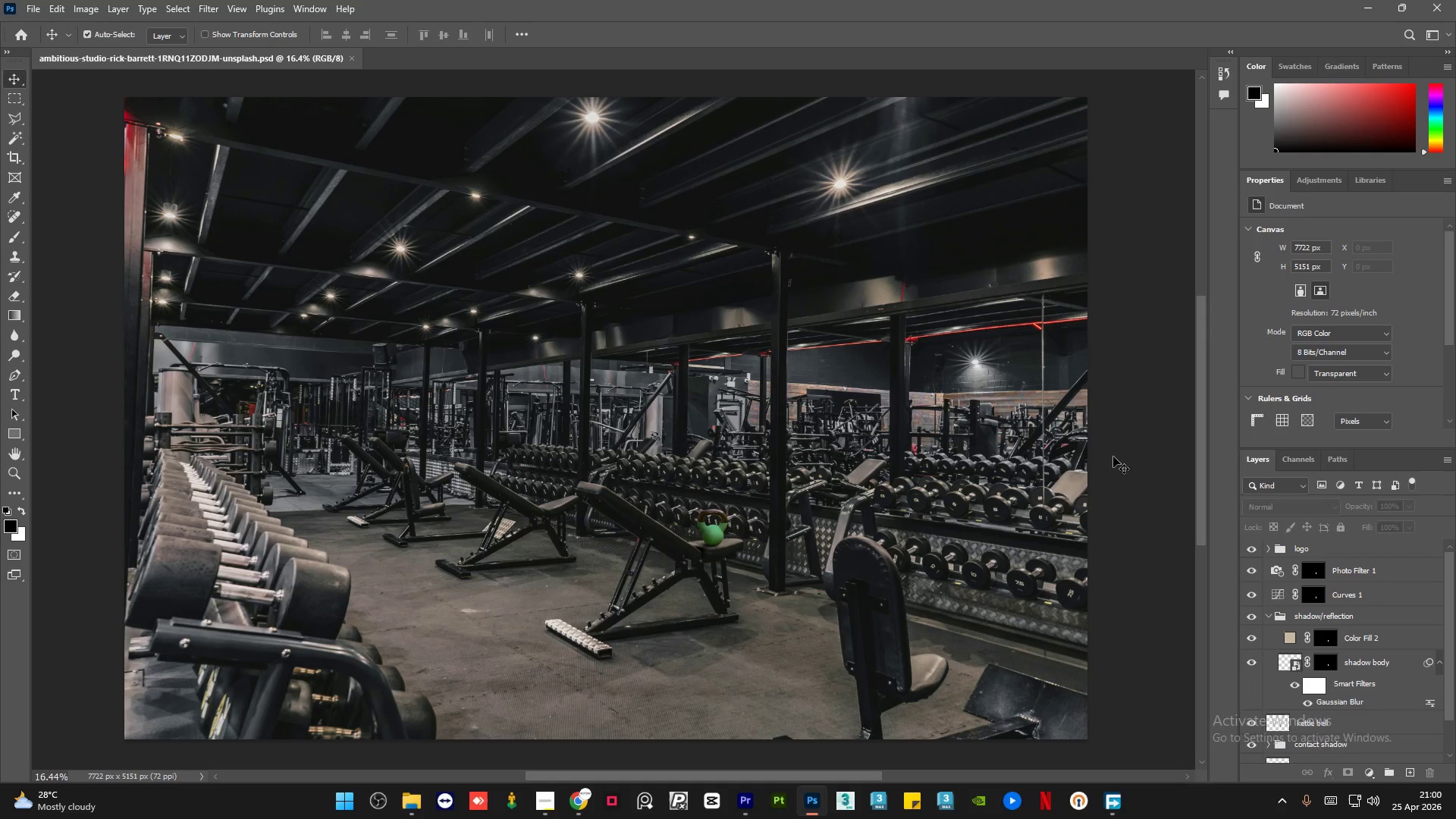 
hold_key(key=AltLeft, duration=2.44)
 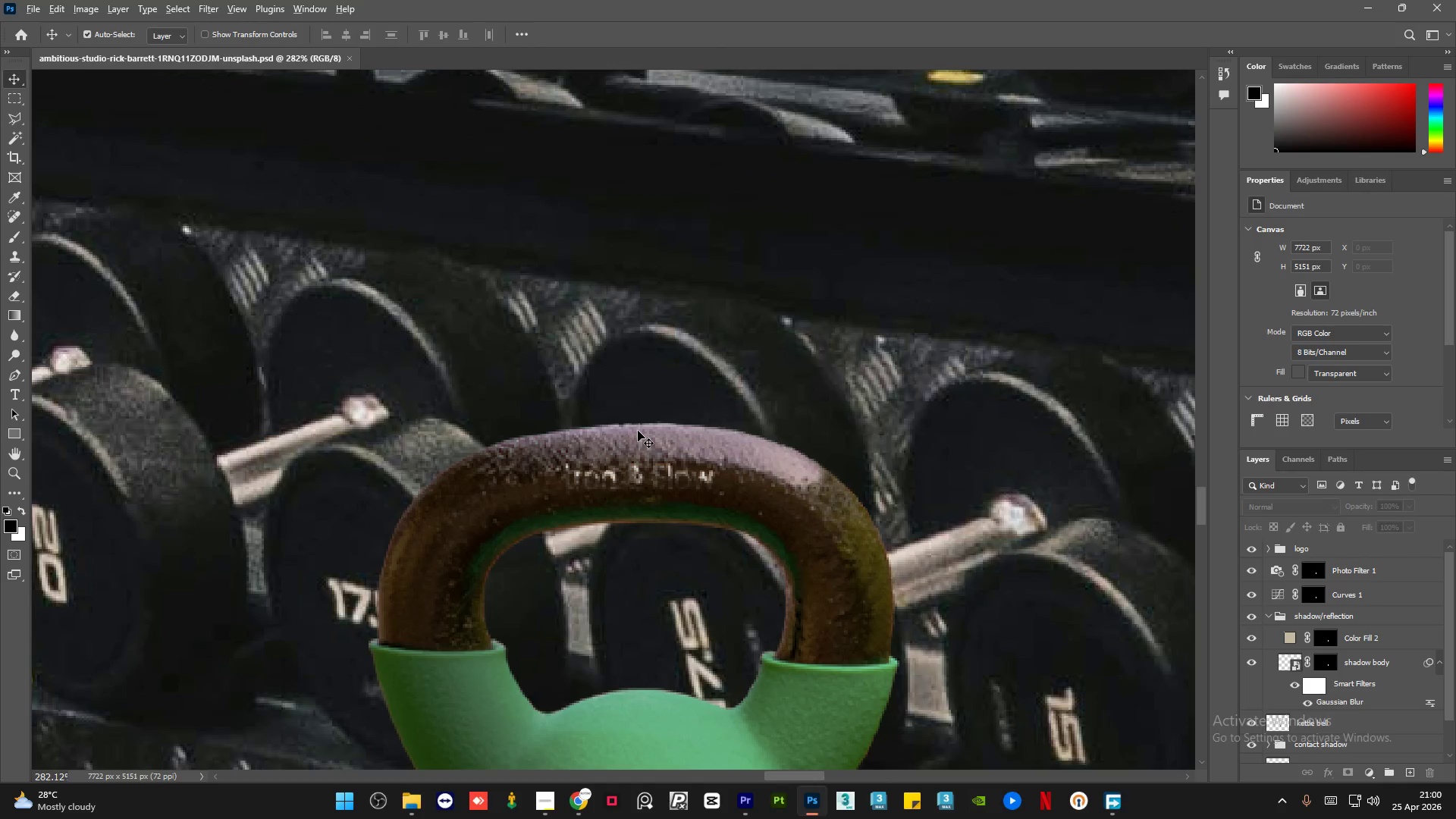 
hold_key(key=AltLeft, duration=1.3)
 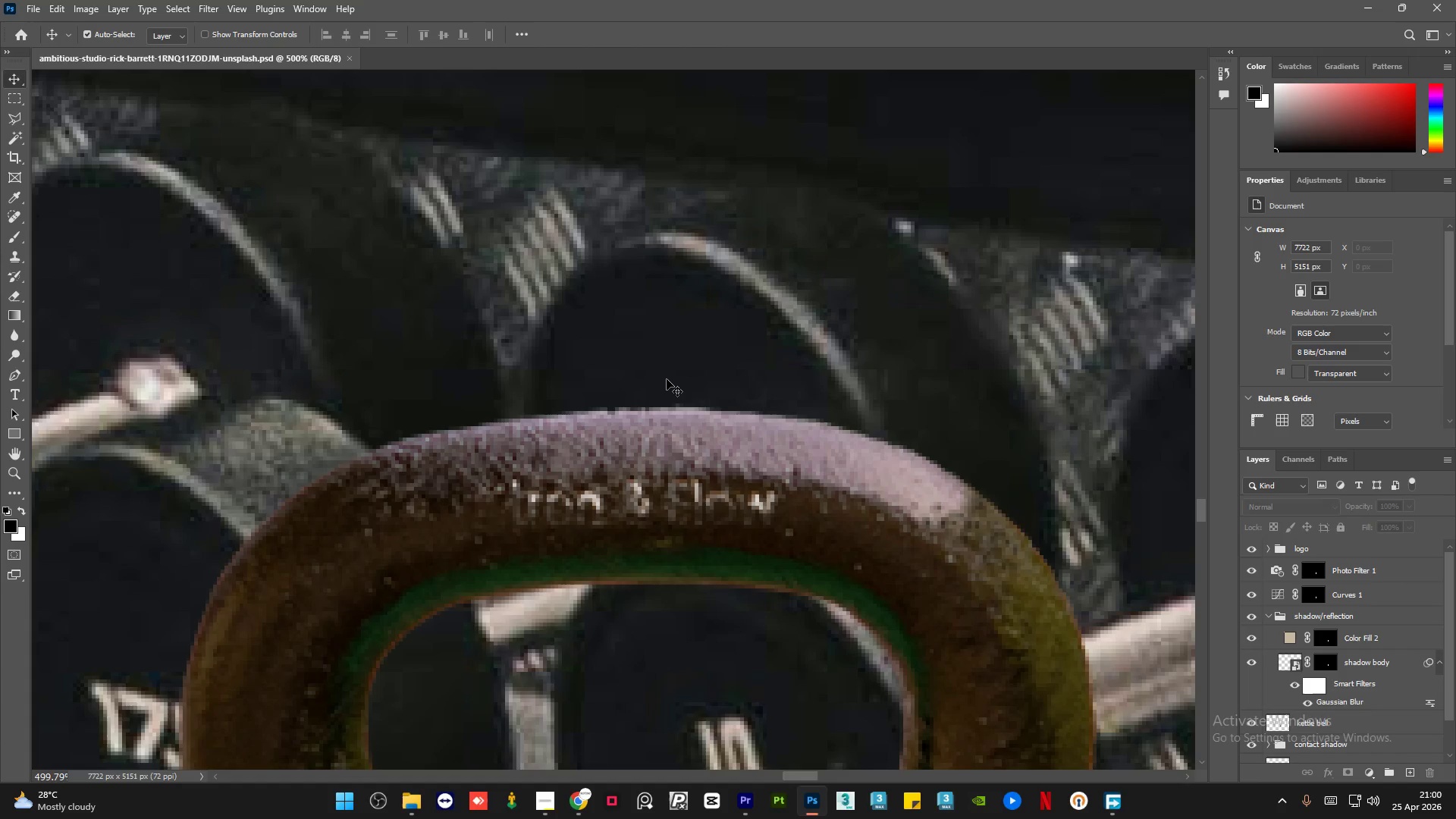 
scroll: coordinate [748, 516], scroll_direction: up, amount: 13.0
 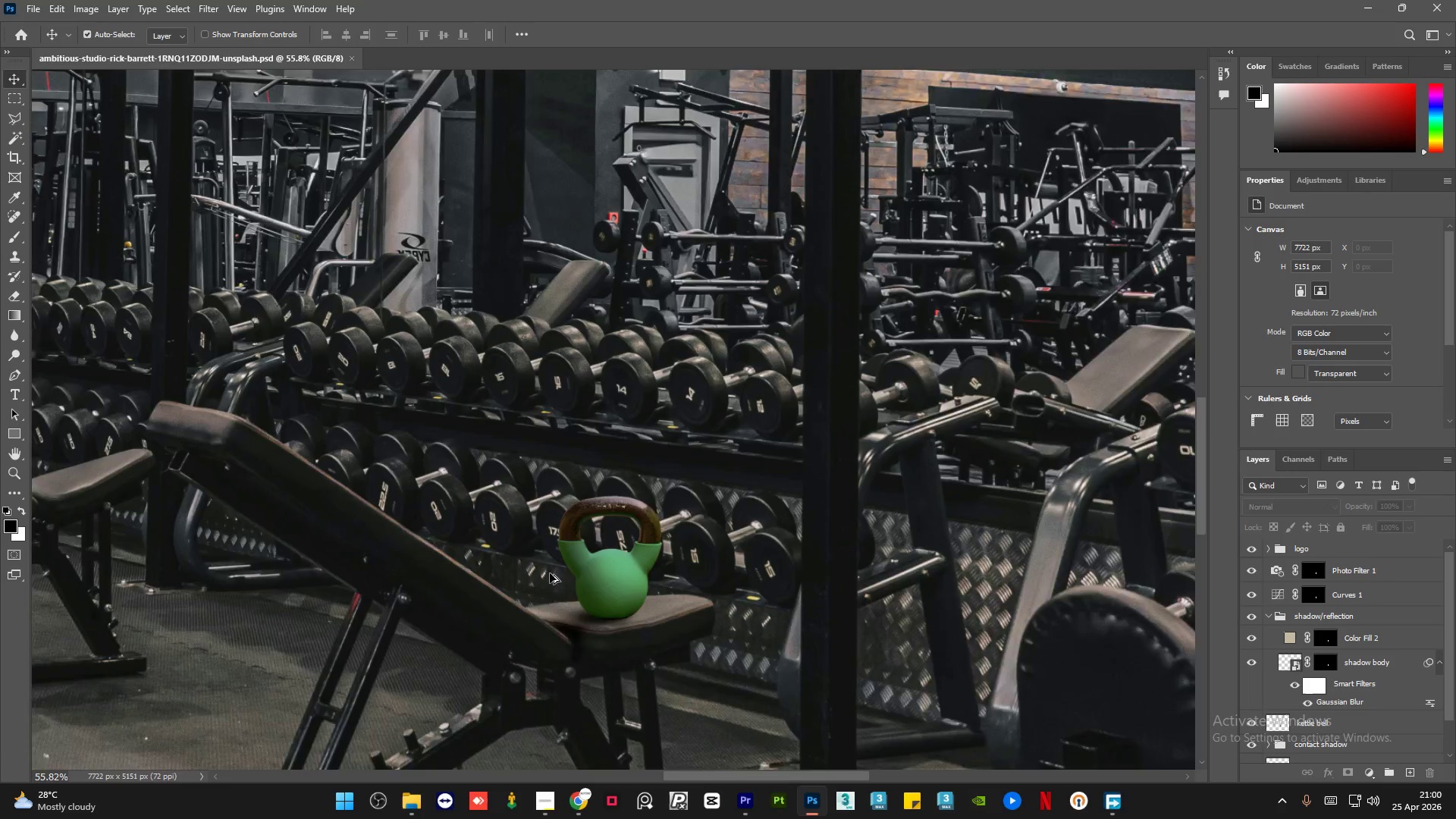 
hold_key(key=AltLeft, duration=3.55)
 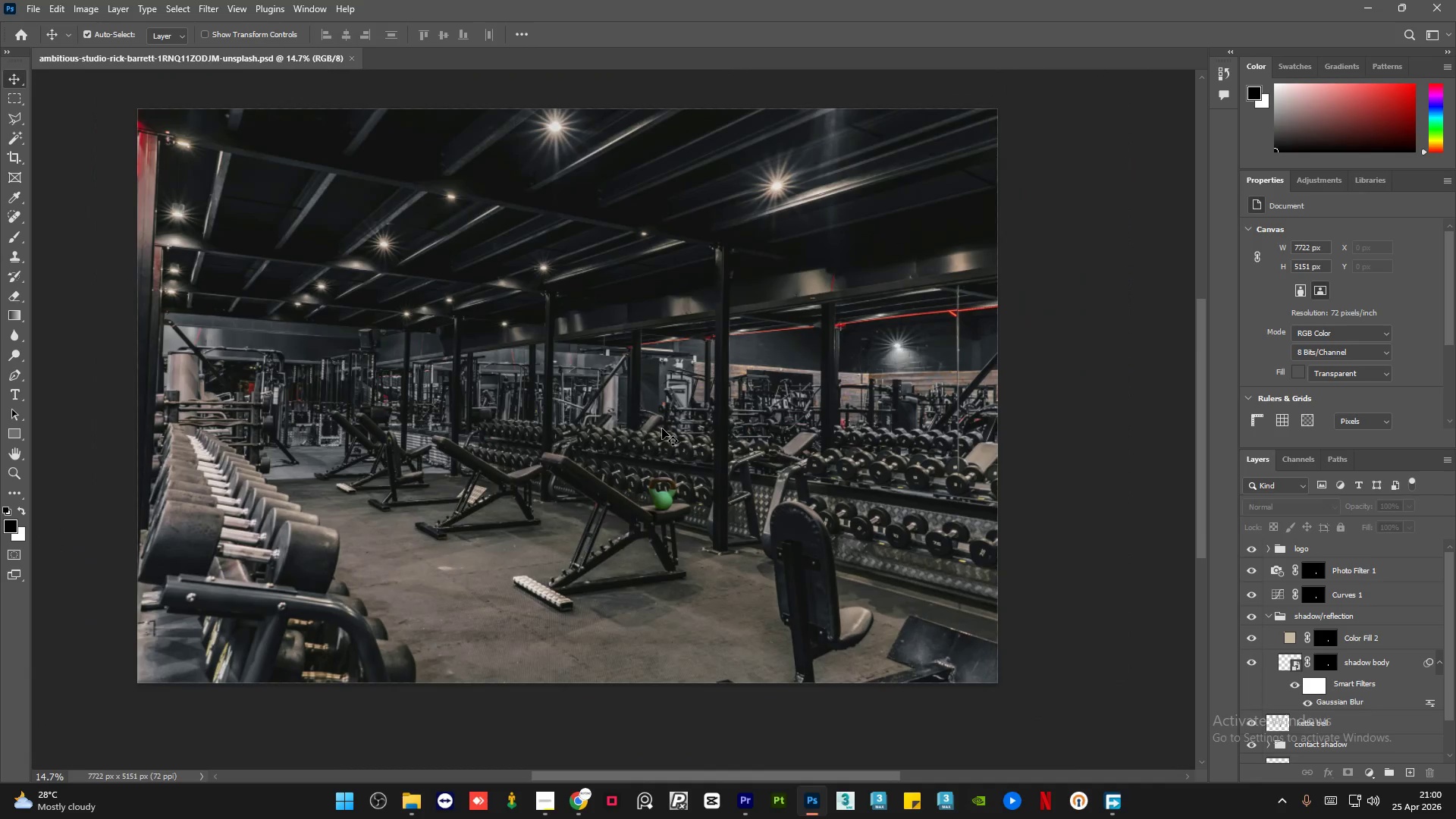 
scroll: coordinate [634, 444], scroll_direction: up, amount: 23.0
 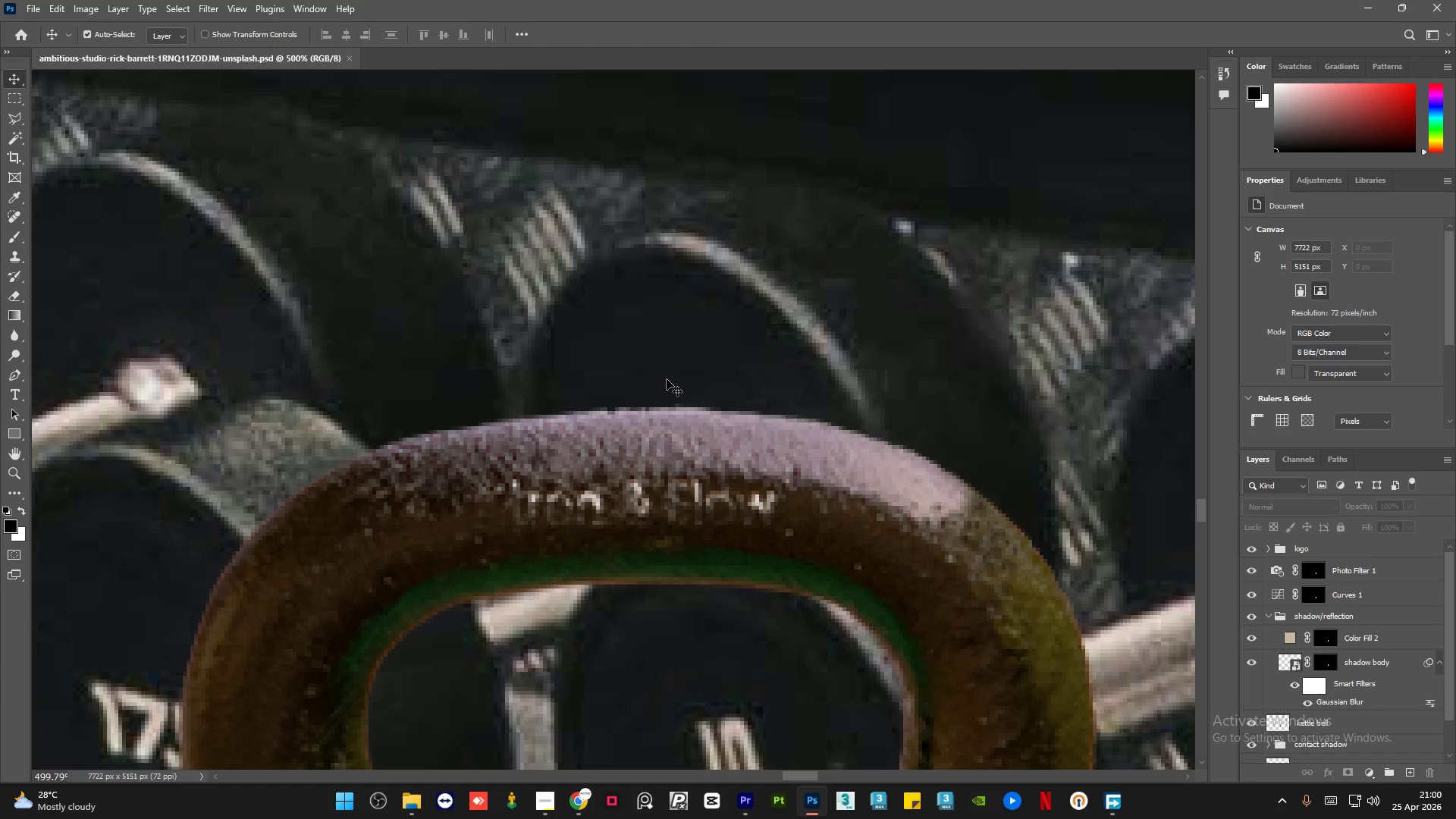 
left_click([1046, 556])
 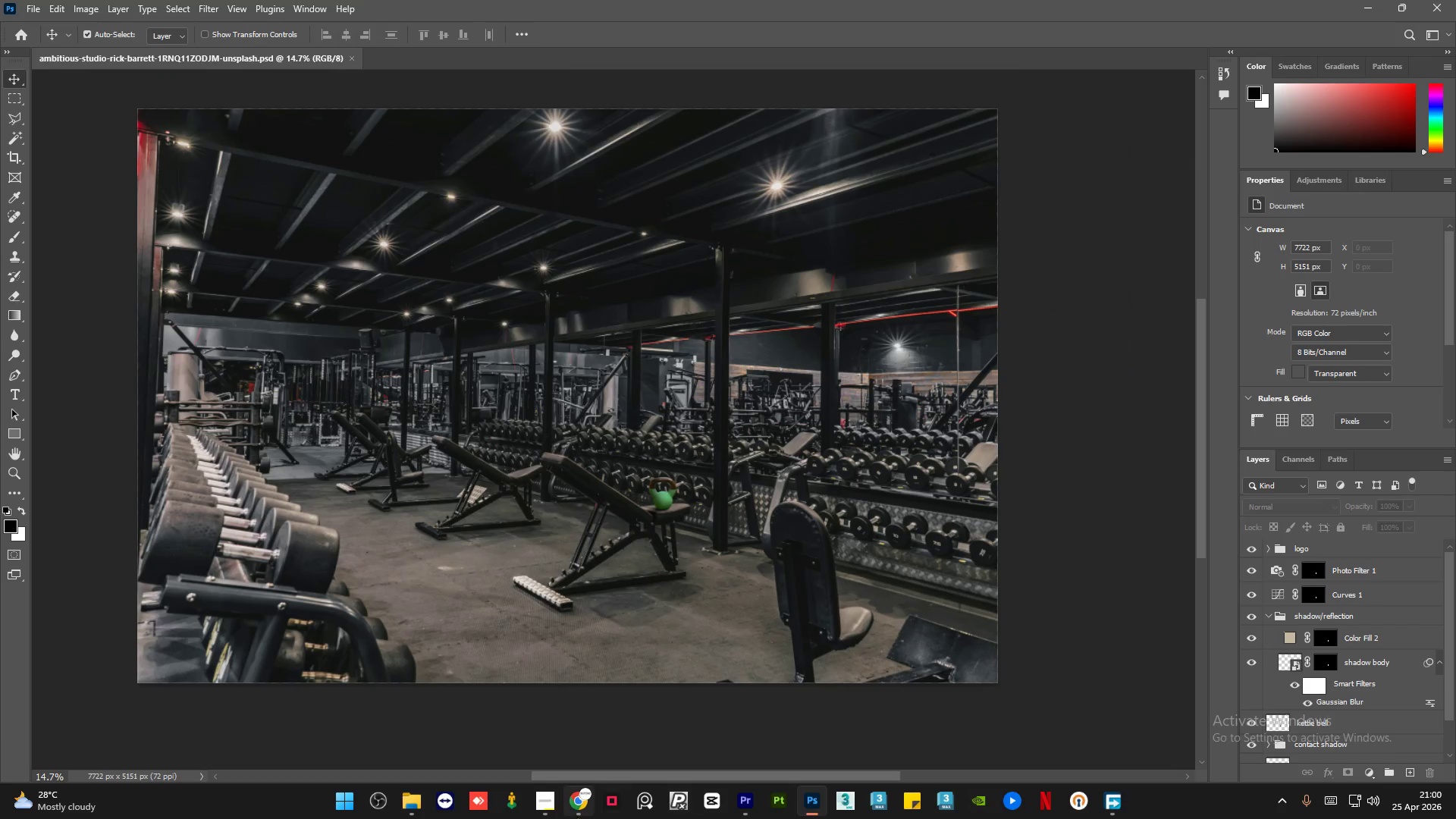 
scroll: coordinate [667, 379], scroll_direction: down, amount: 22.0
 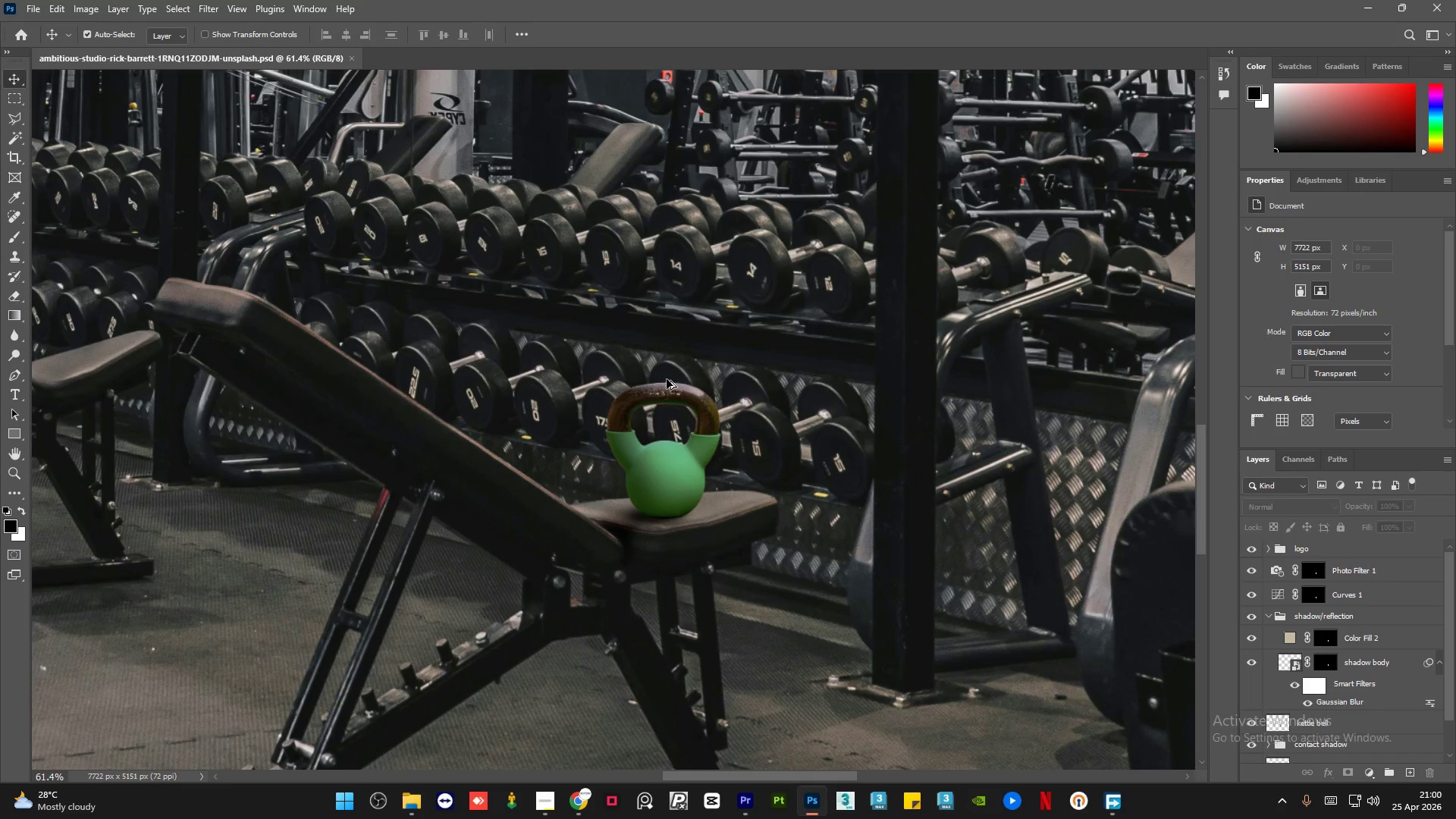 
left_click([576, 816])
 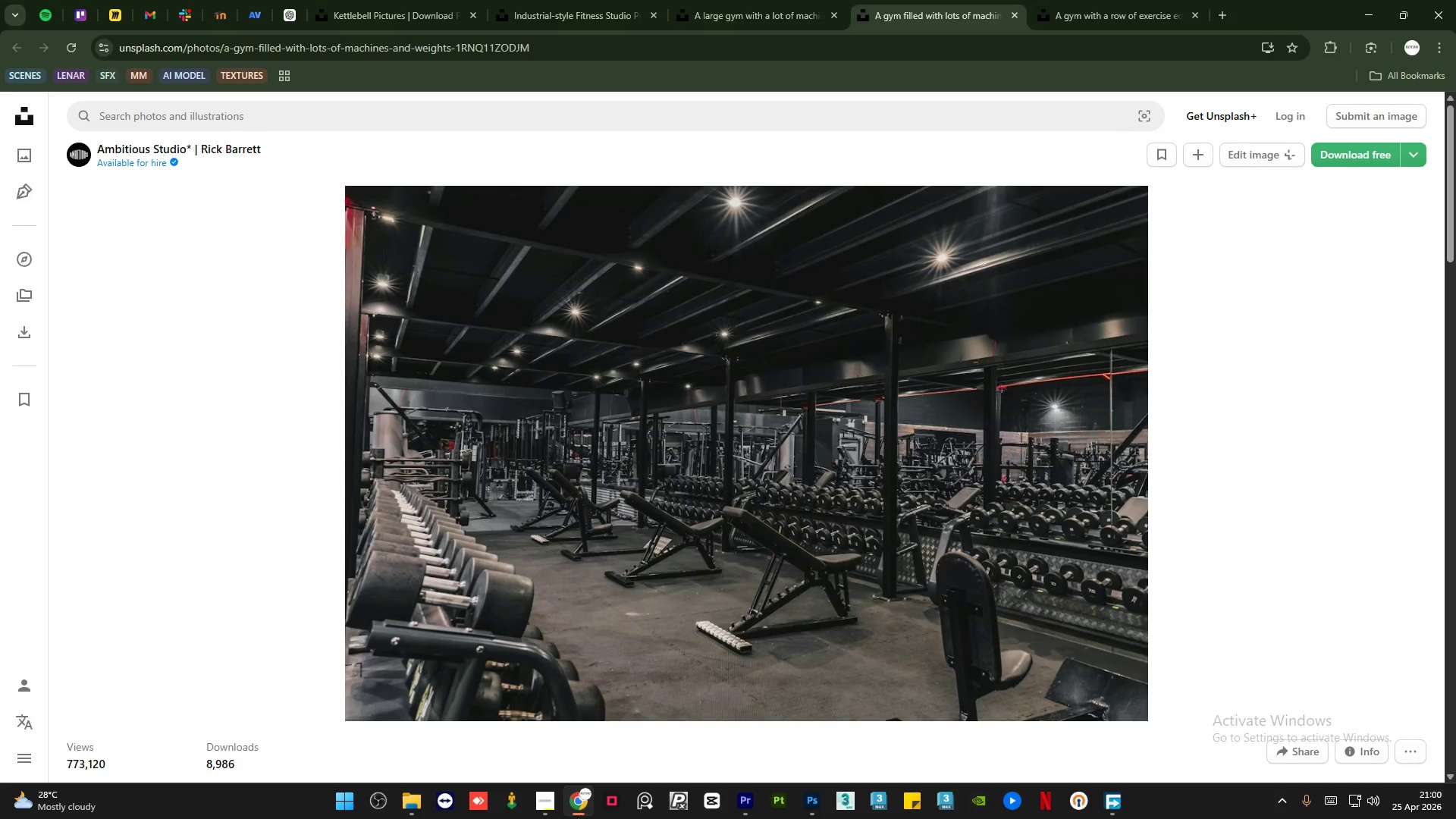 
left_click([577, 816])
 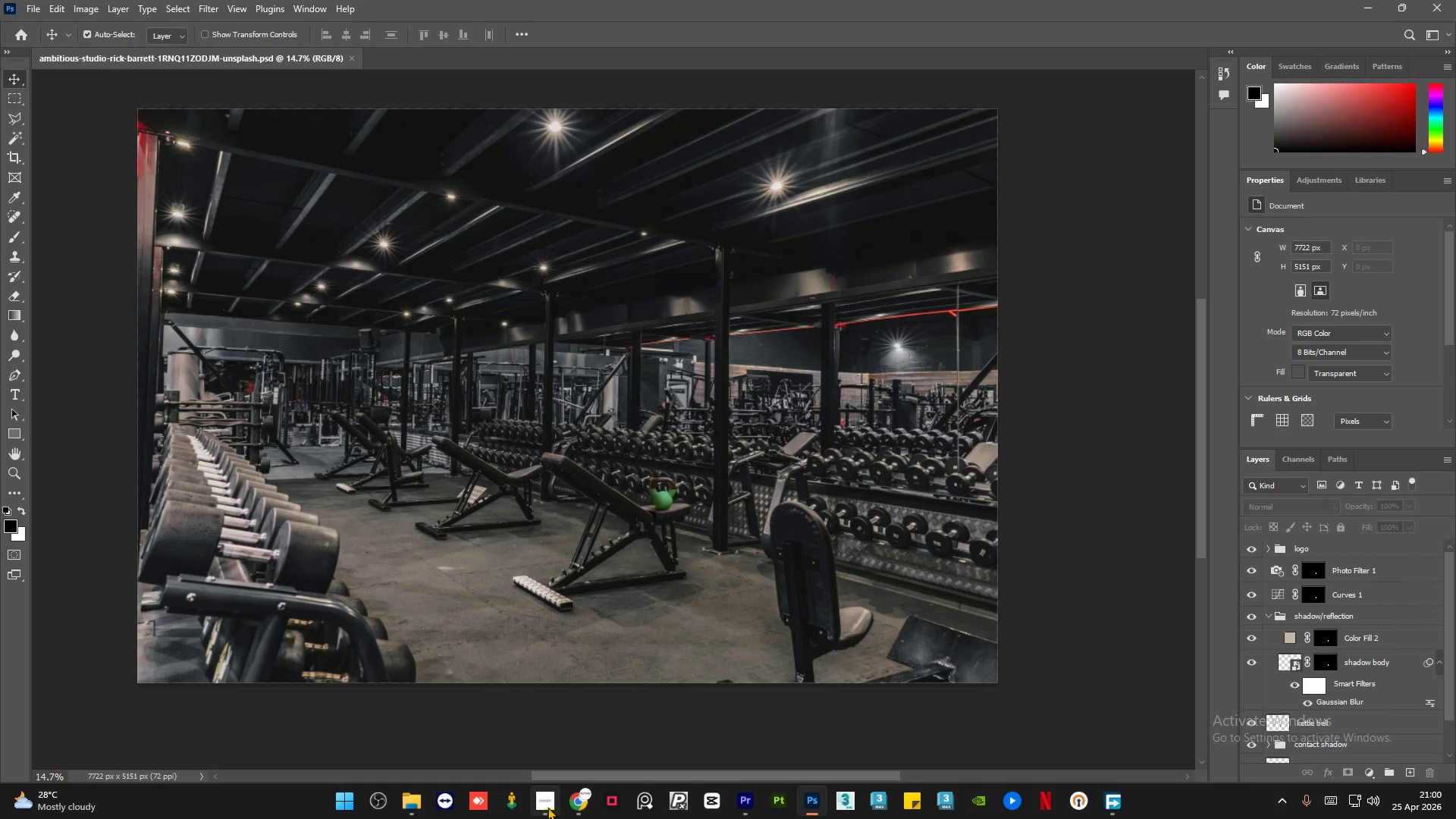 
left_click([547, 807])
 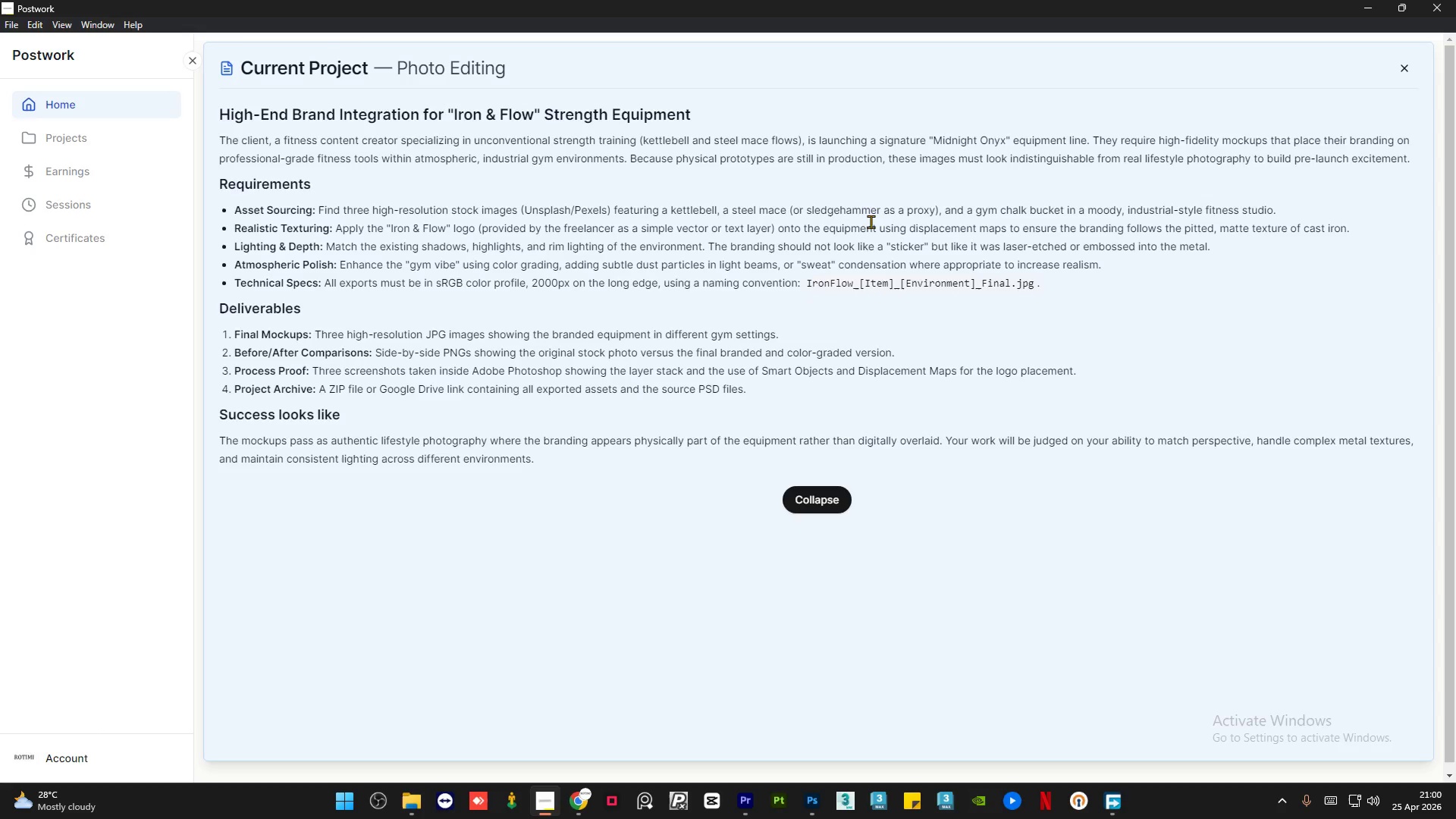 
scroll: coordinate [661, 428], scroll_direction: down, amount: 9.0
 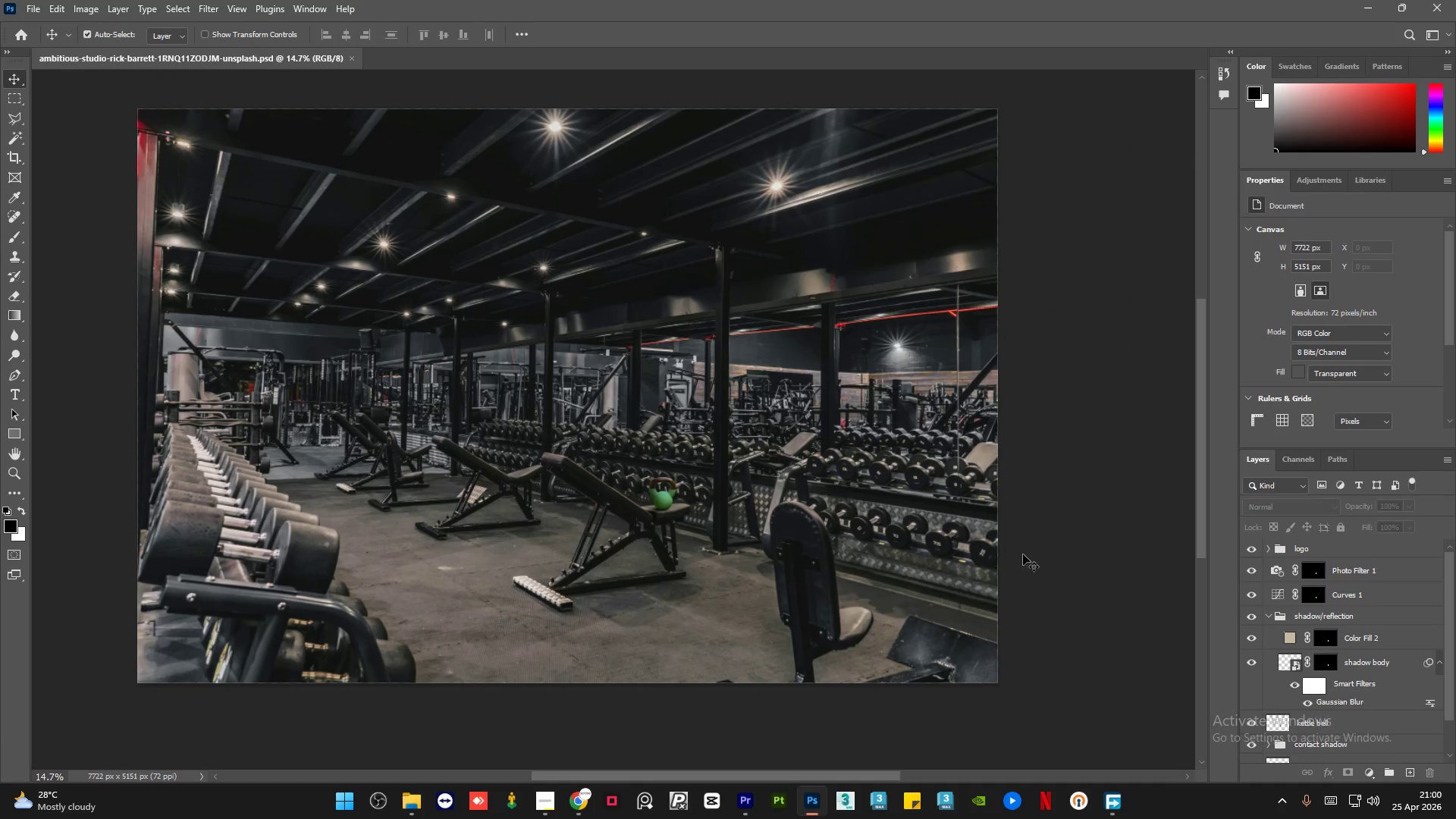 